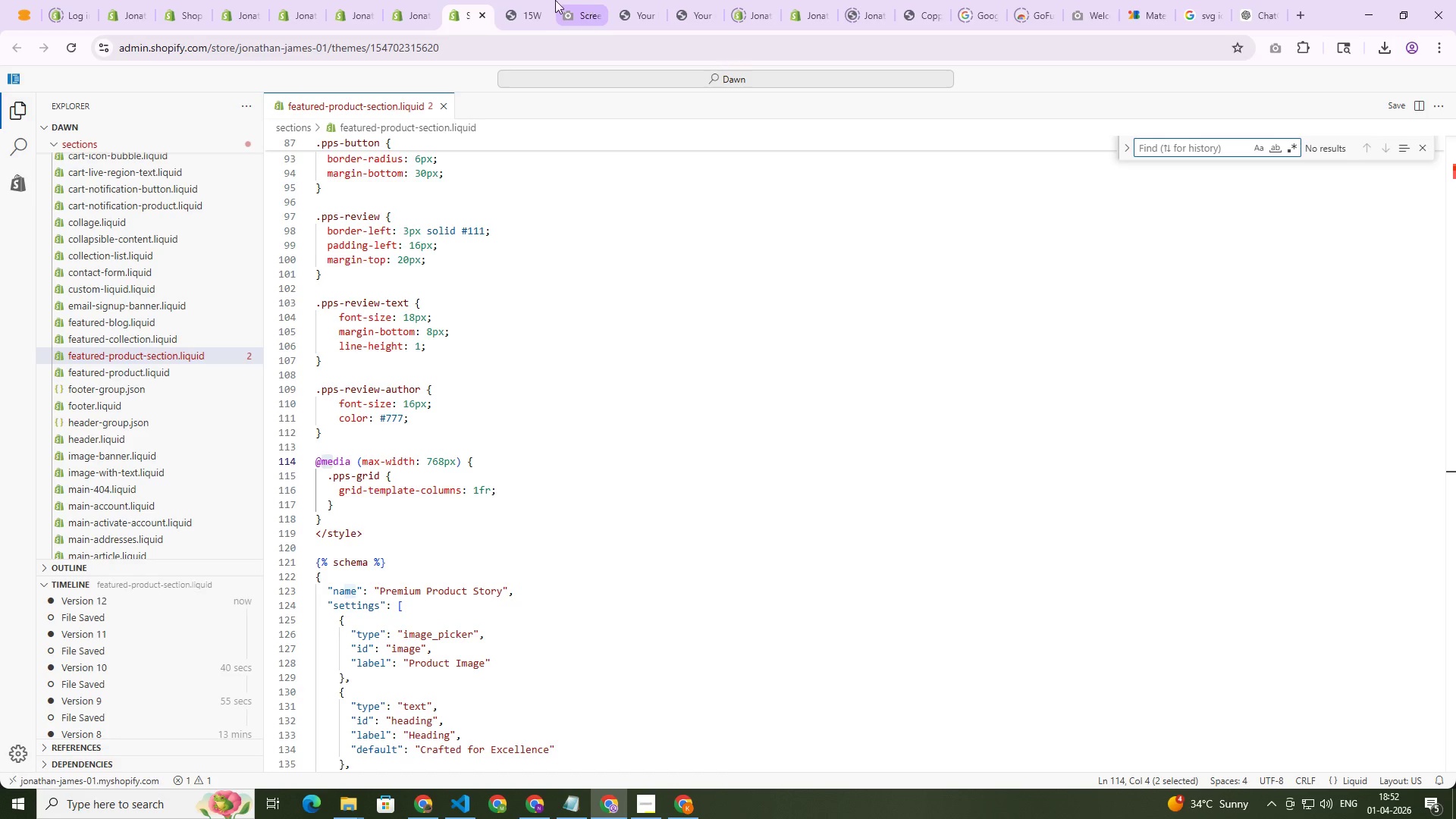 
left_click([528, 0])
 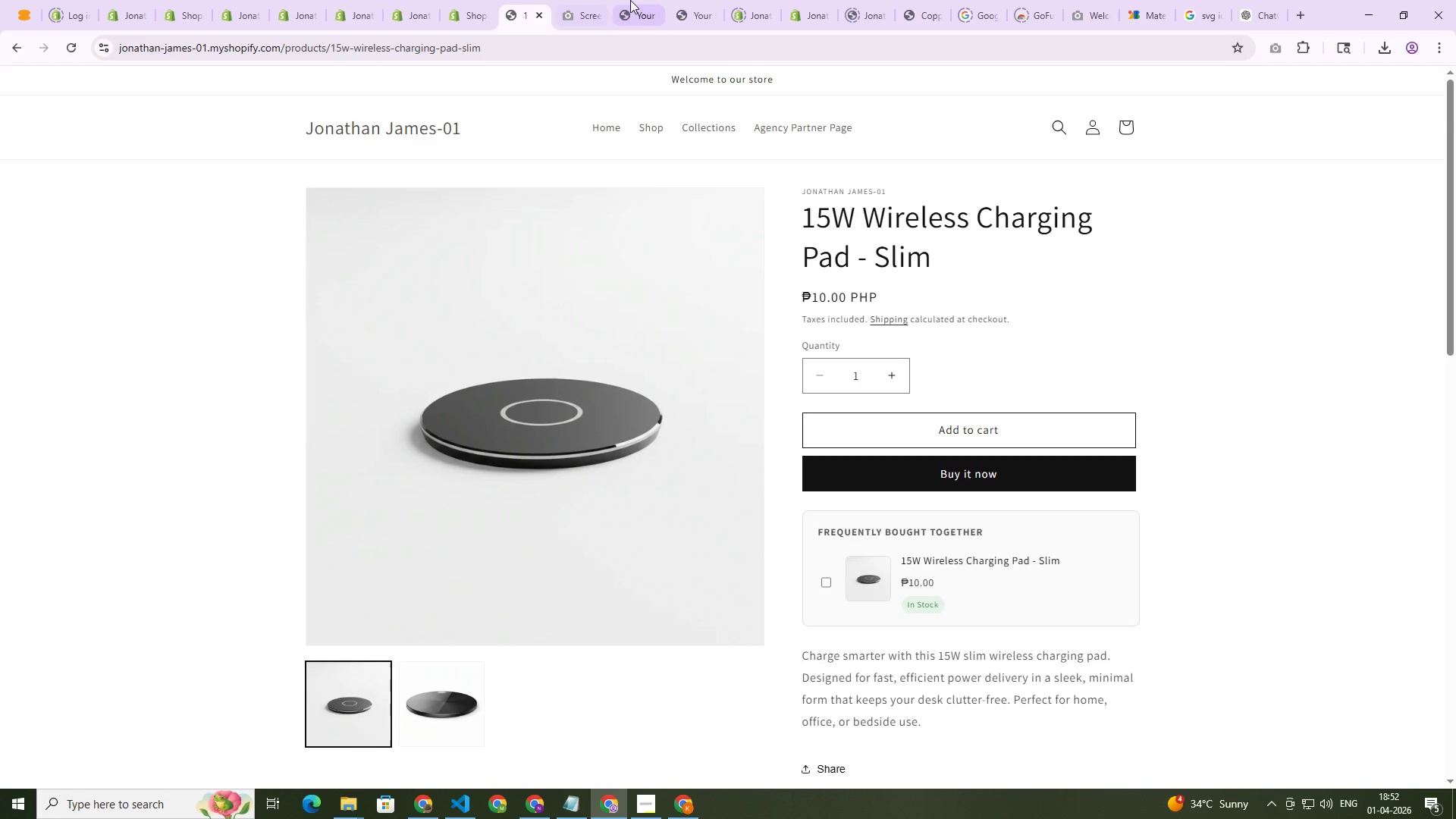 
left_click([630, 0])
 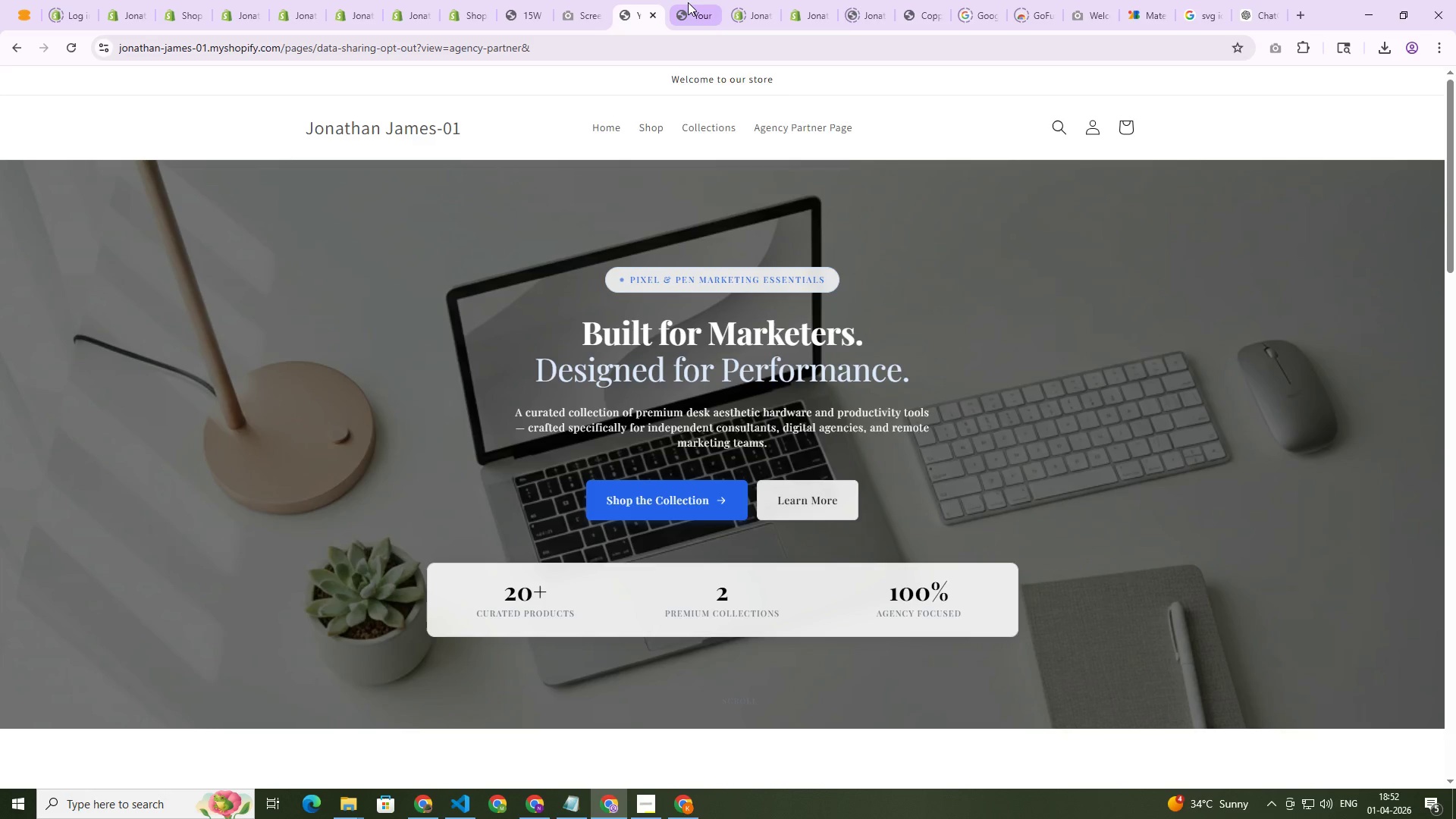 
left_click([688, 2])
 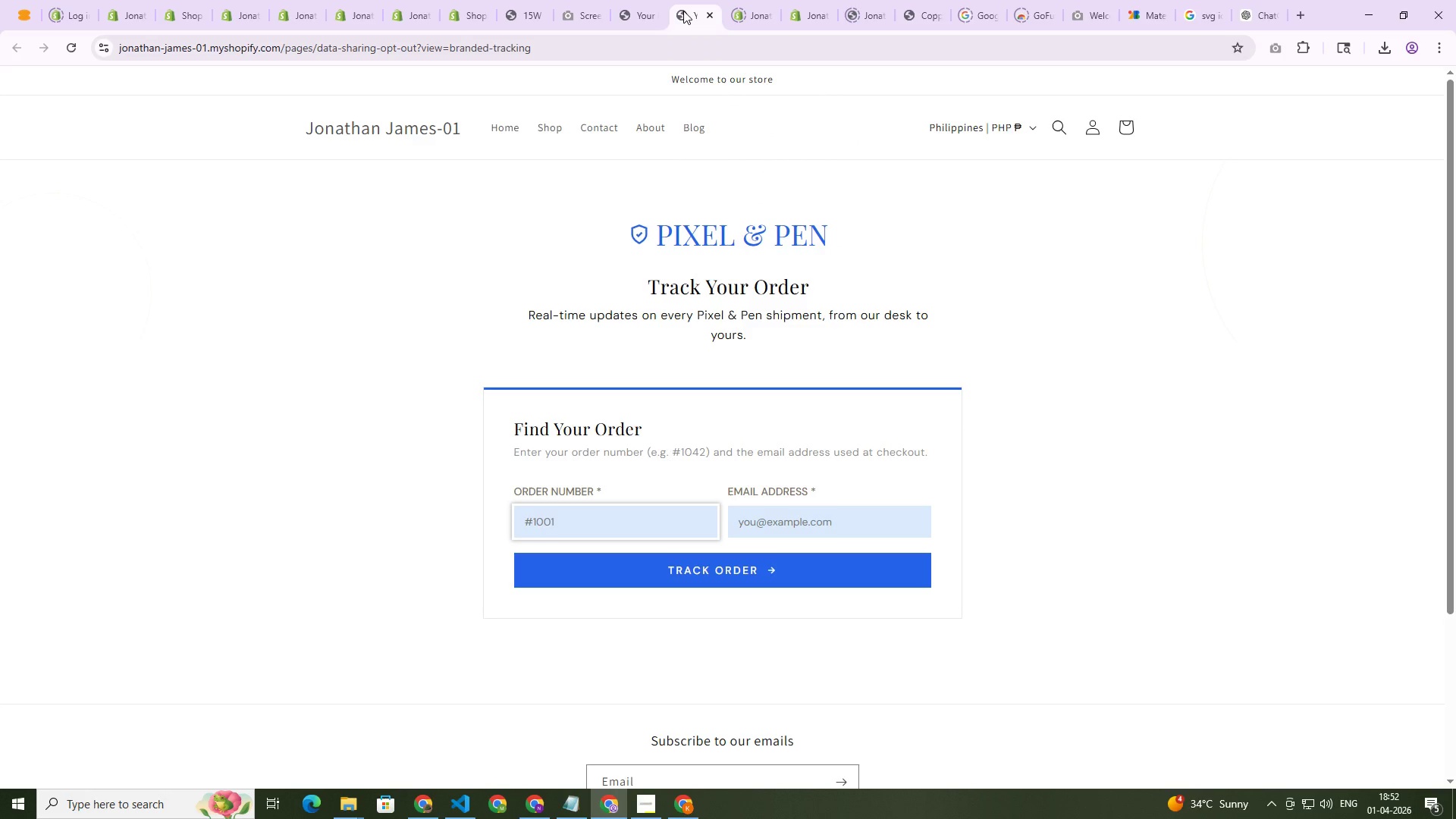 
hold_key(key=AltLeft, duration=0.55)
 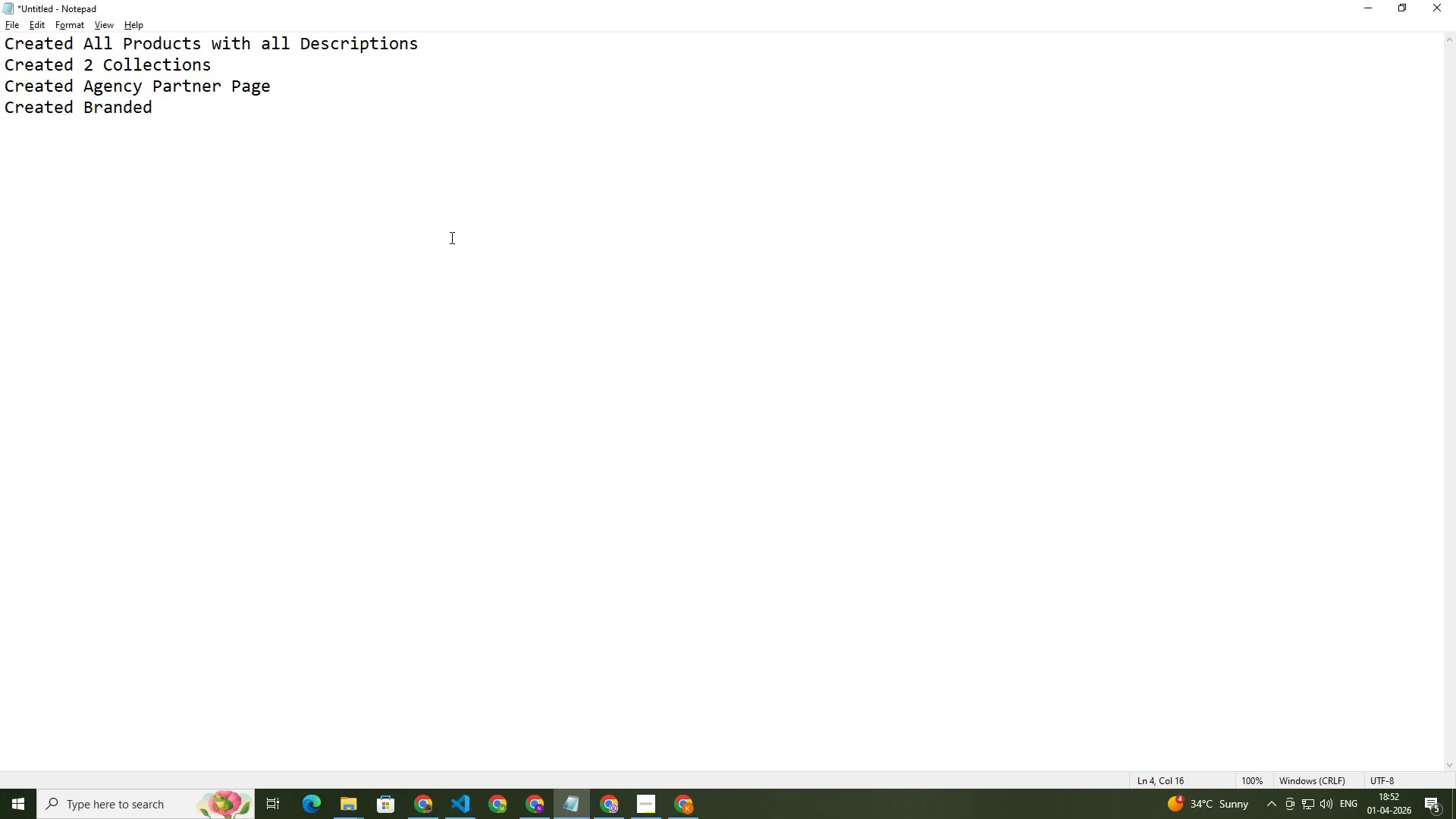 
key(Tab)
type( Tracking PA)
key(Backspace)
type(age)
 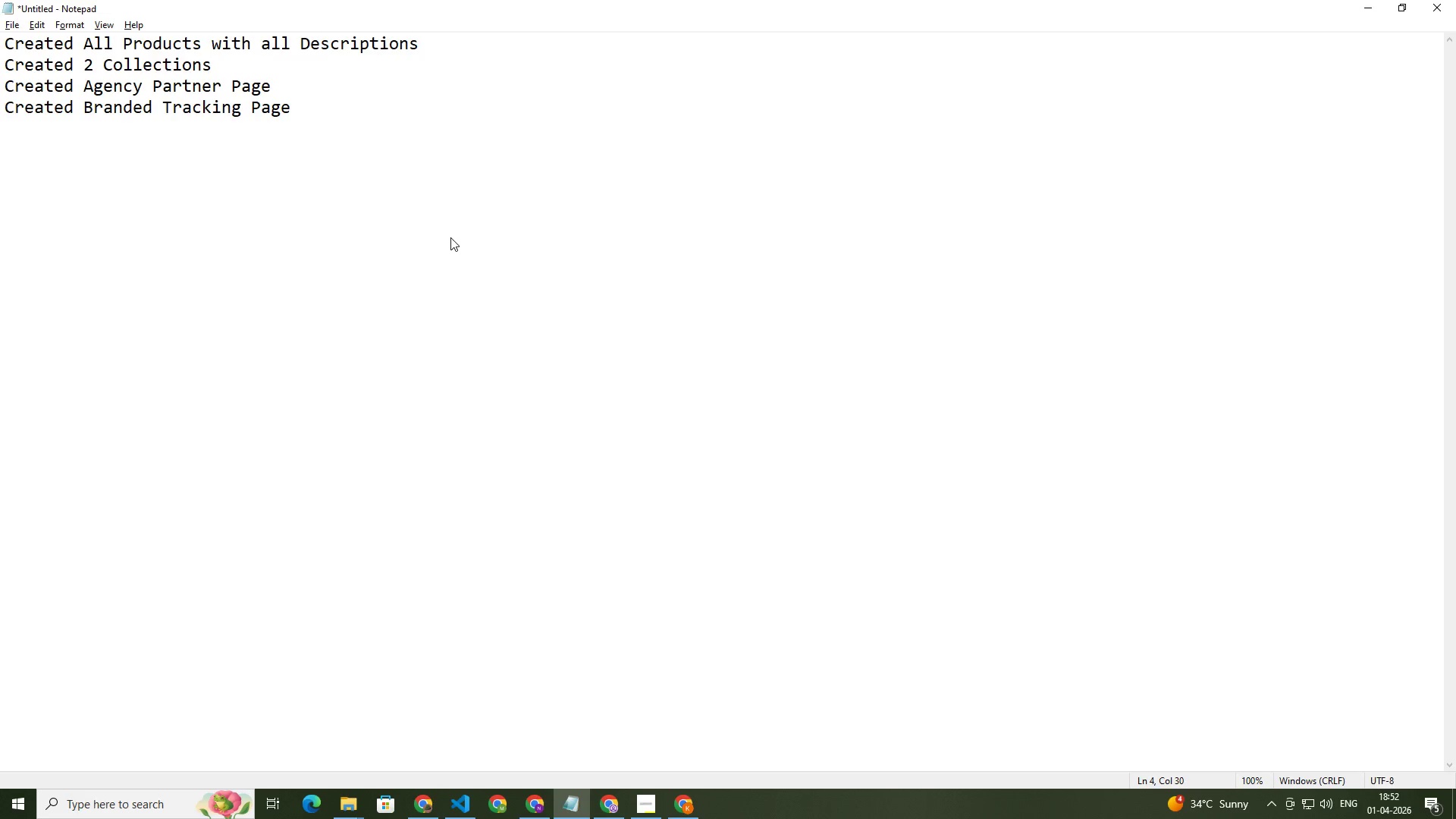 
key(Enter)
 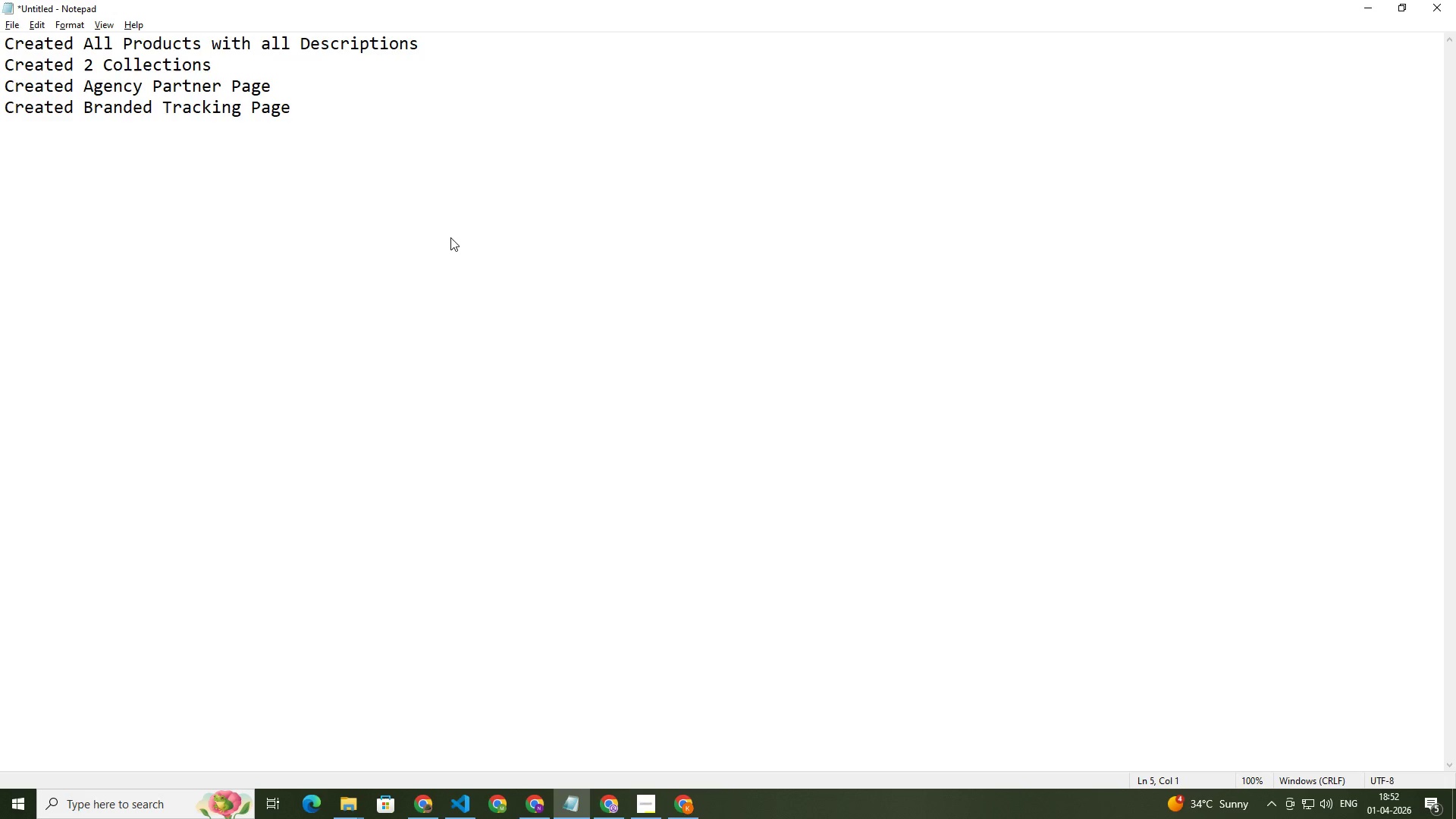 
type(CRat)
key(Backspace)
key(Backspace)
key(Backspace)
key(Backspace)
type(reated Menu Navigation)
 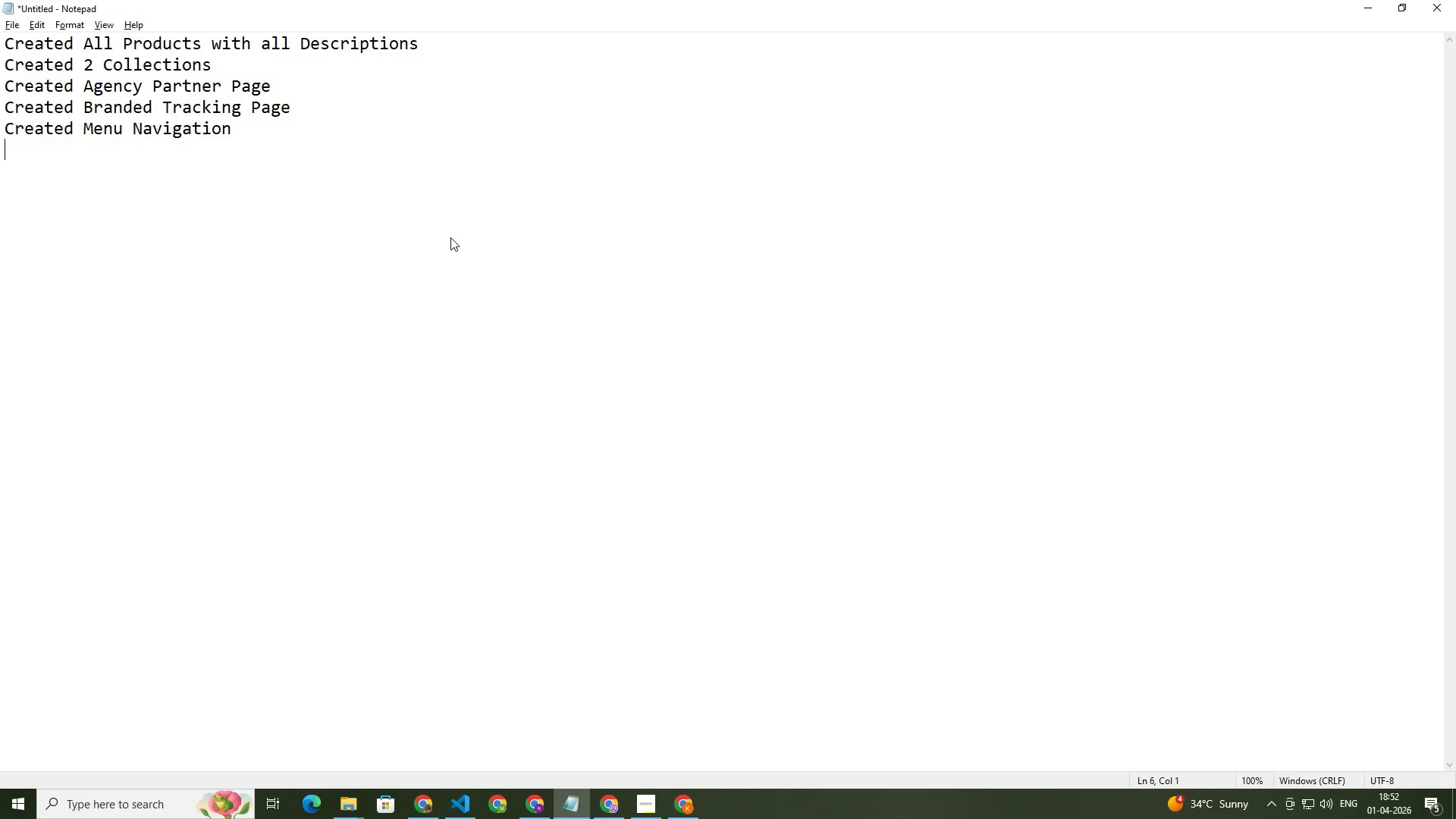 
 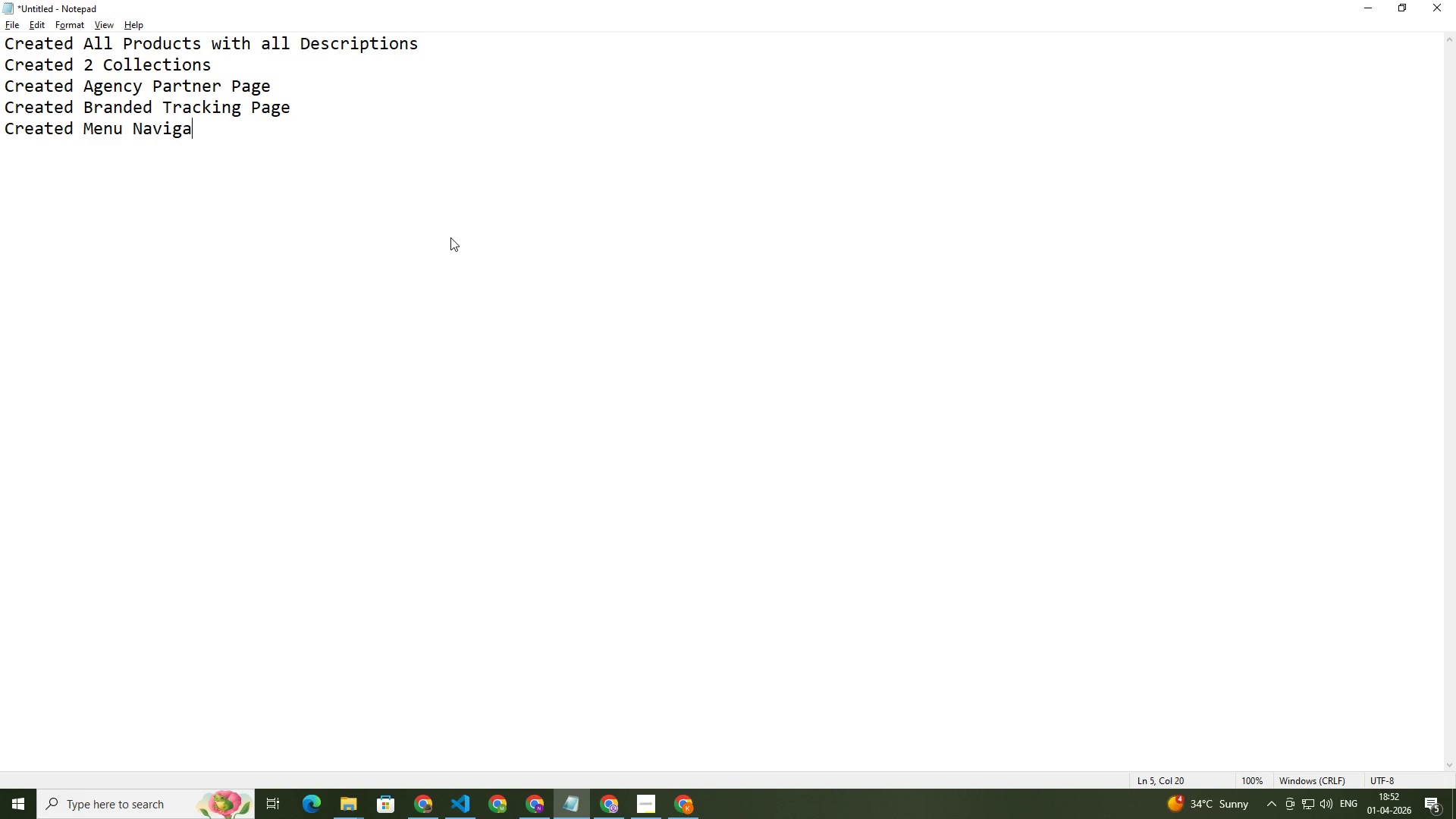 
key(Enter)
 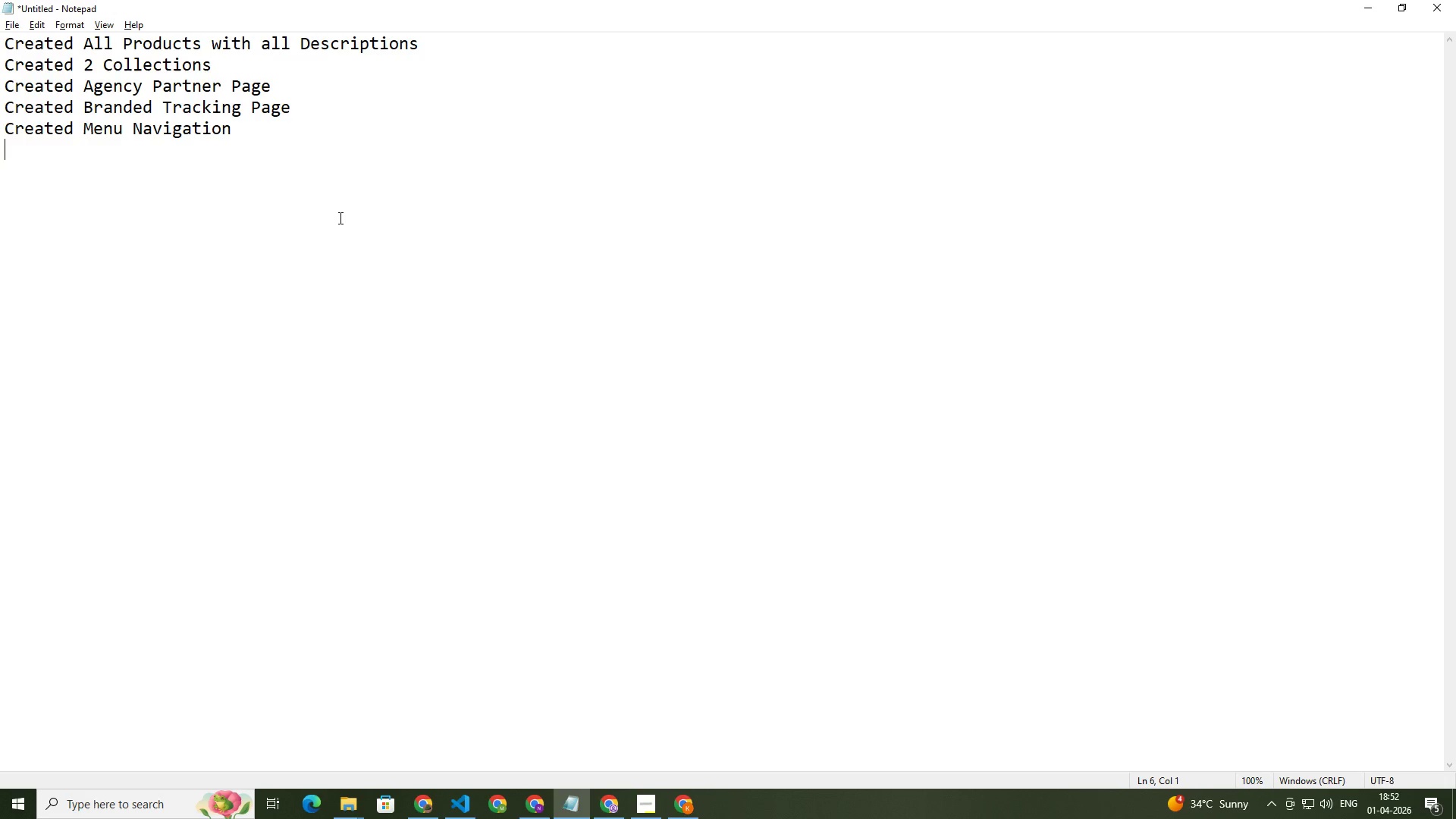 
key(Alt+AltLeft)
 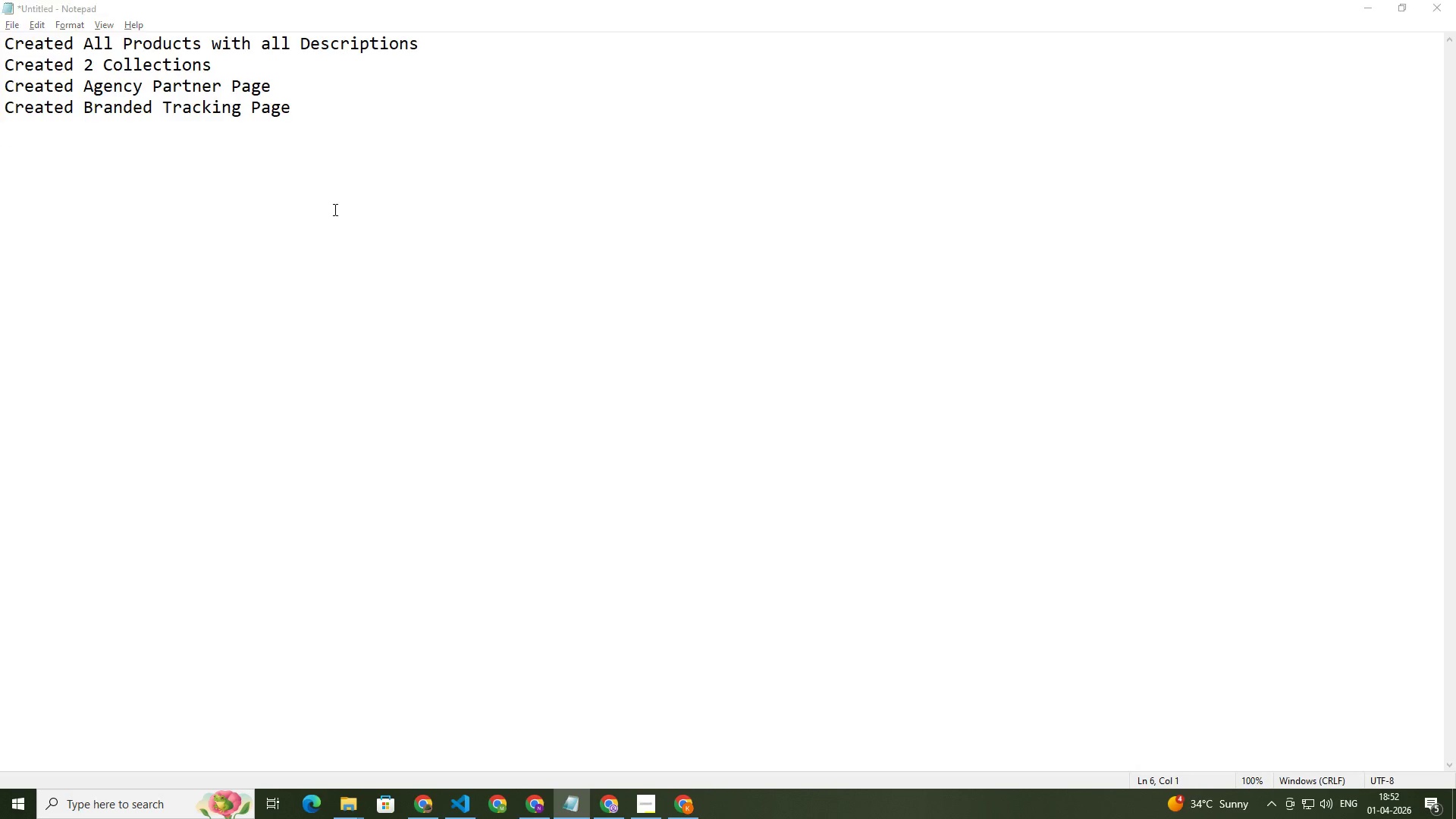 
key(Alt+Tab)
 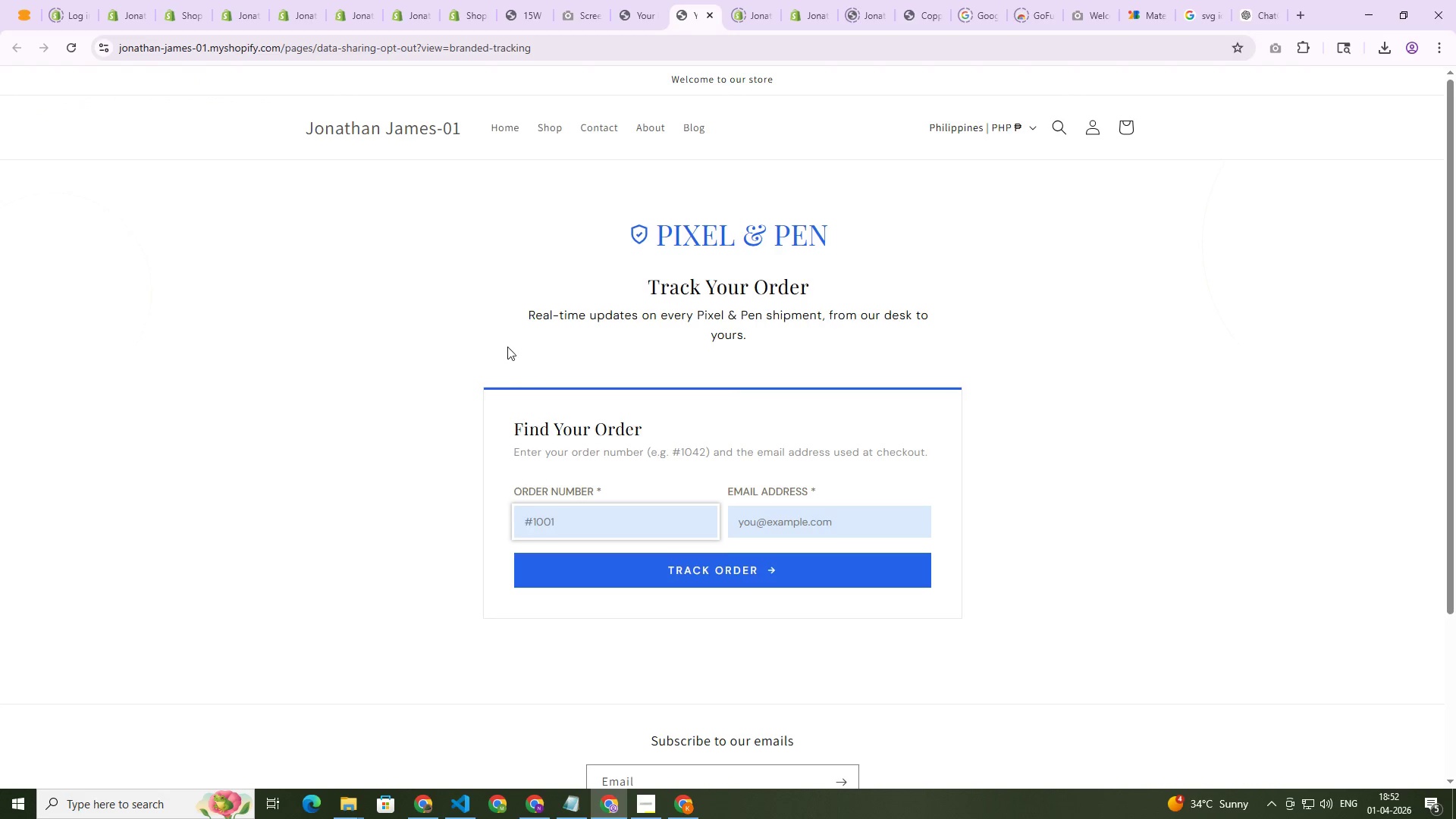 
key(Alt+AltLeft)
 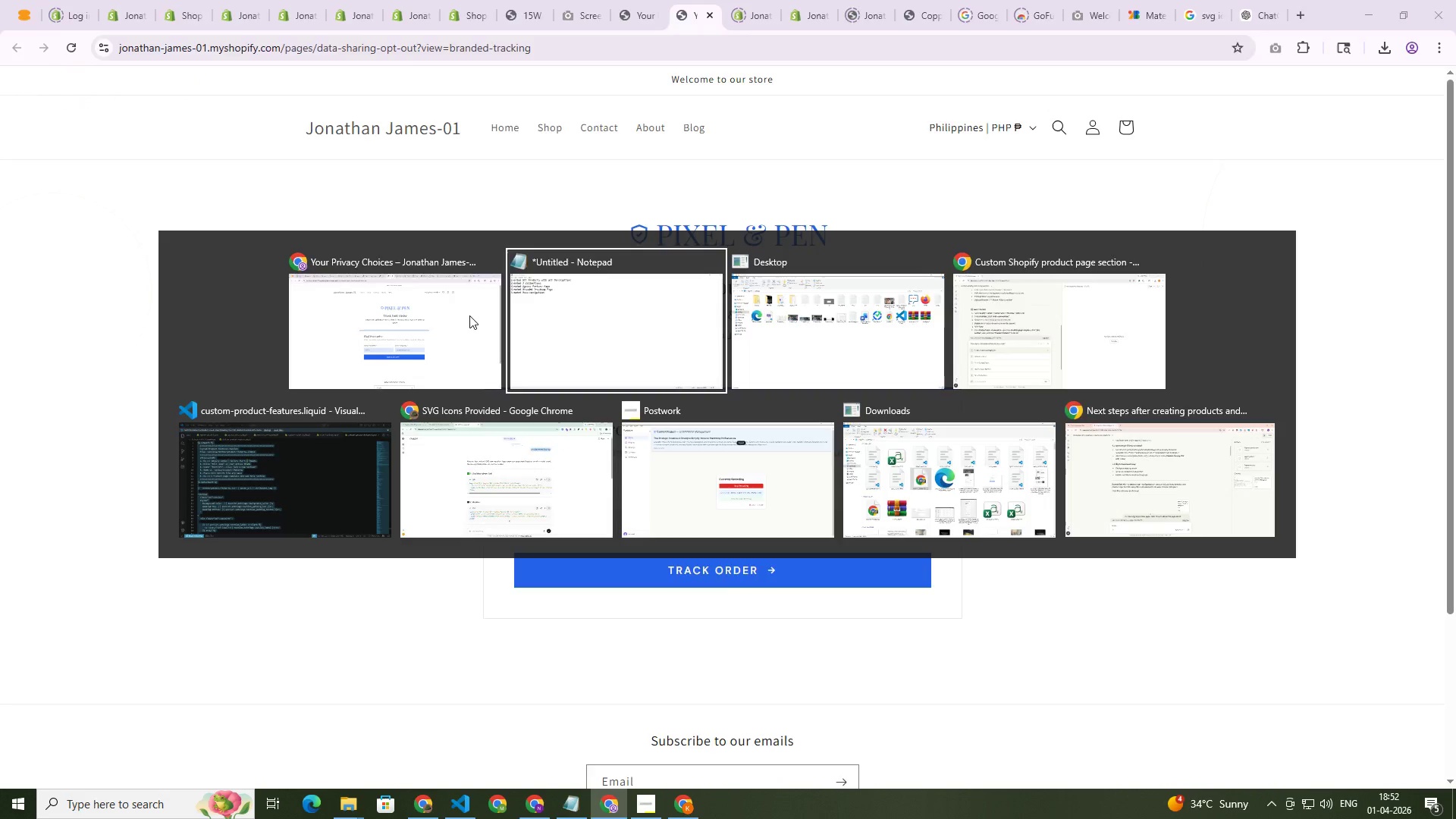 
key(Alt+Tab)
 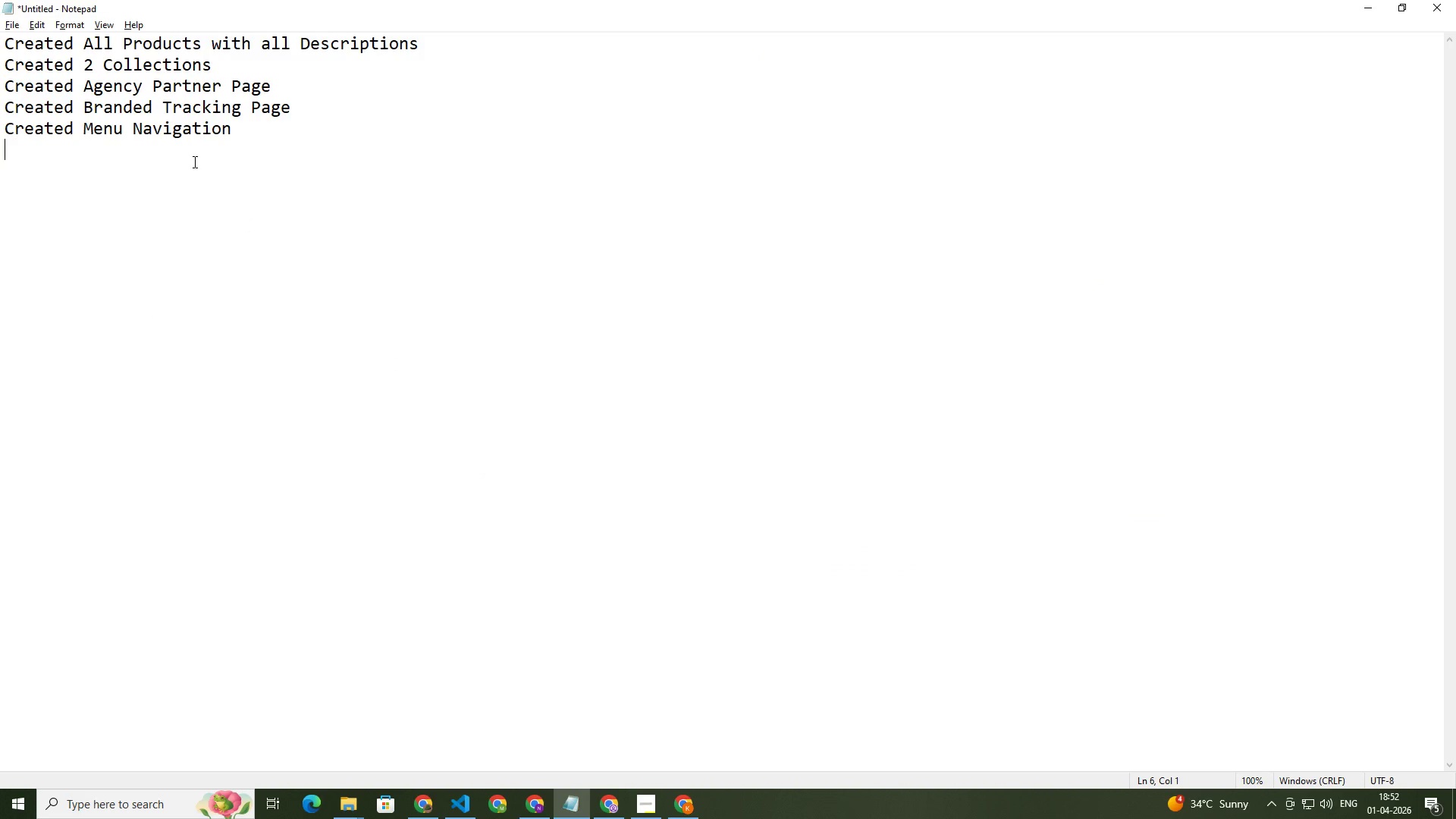 
wait(11.2)
 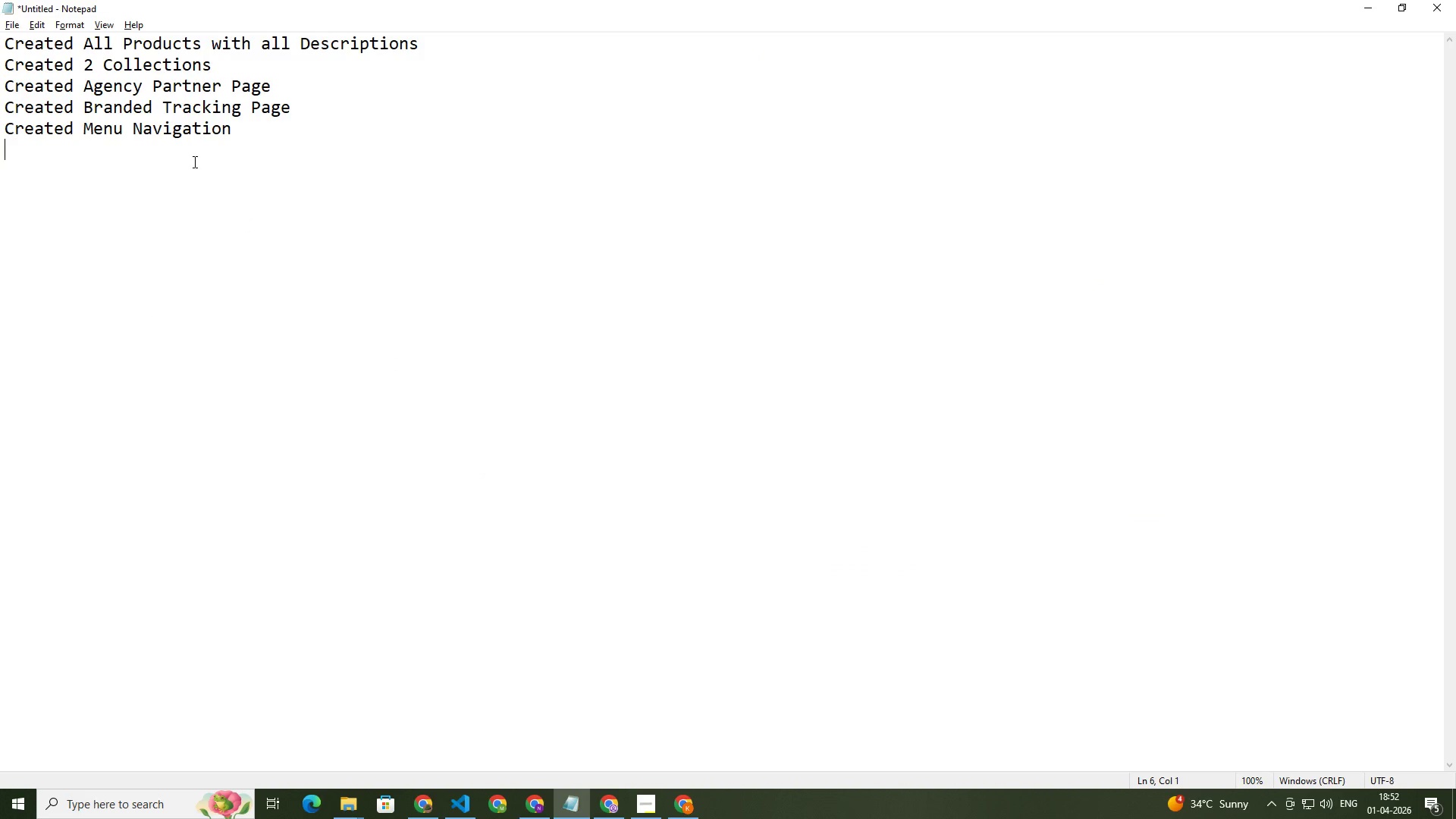 
type(Cre)
key(Backspace)
key(Backspace)
type(re)
key(Backspace)
key(Backspace)
key(Backspace)
type(Aded)
key(Backspace)
key(Backspace)
type(ded addon product and one section on product pge)
 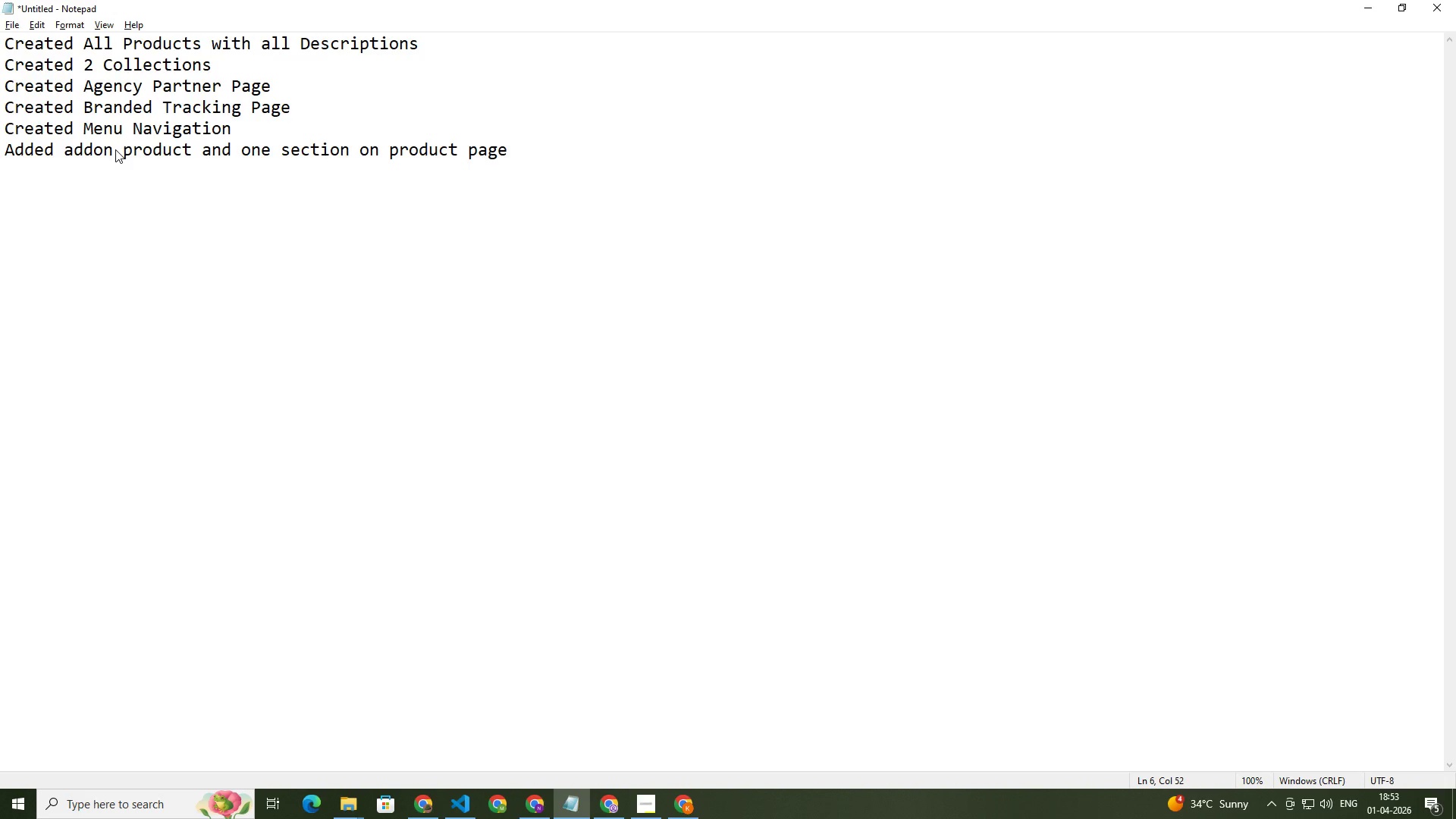 
 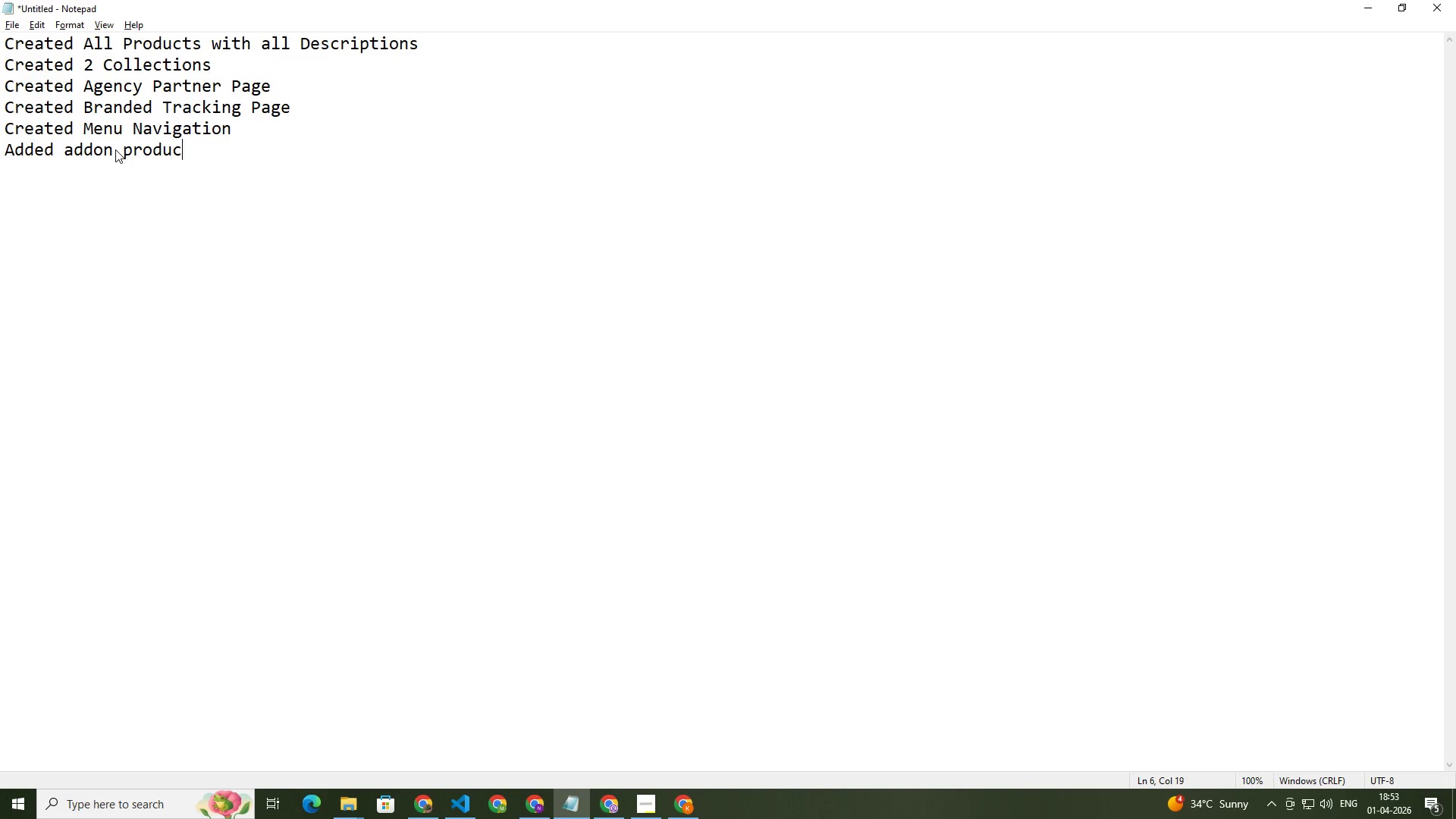 
hold_key(key=A, duration=0.31)
 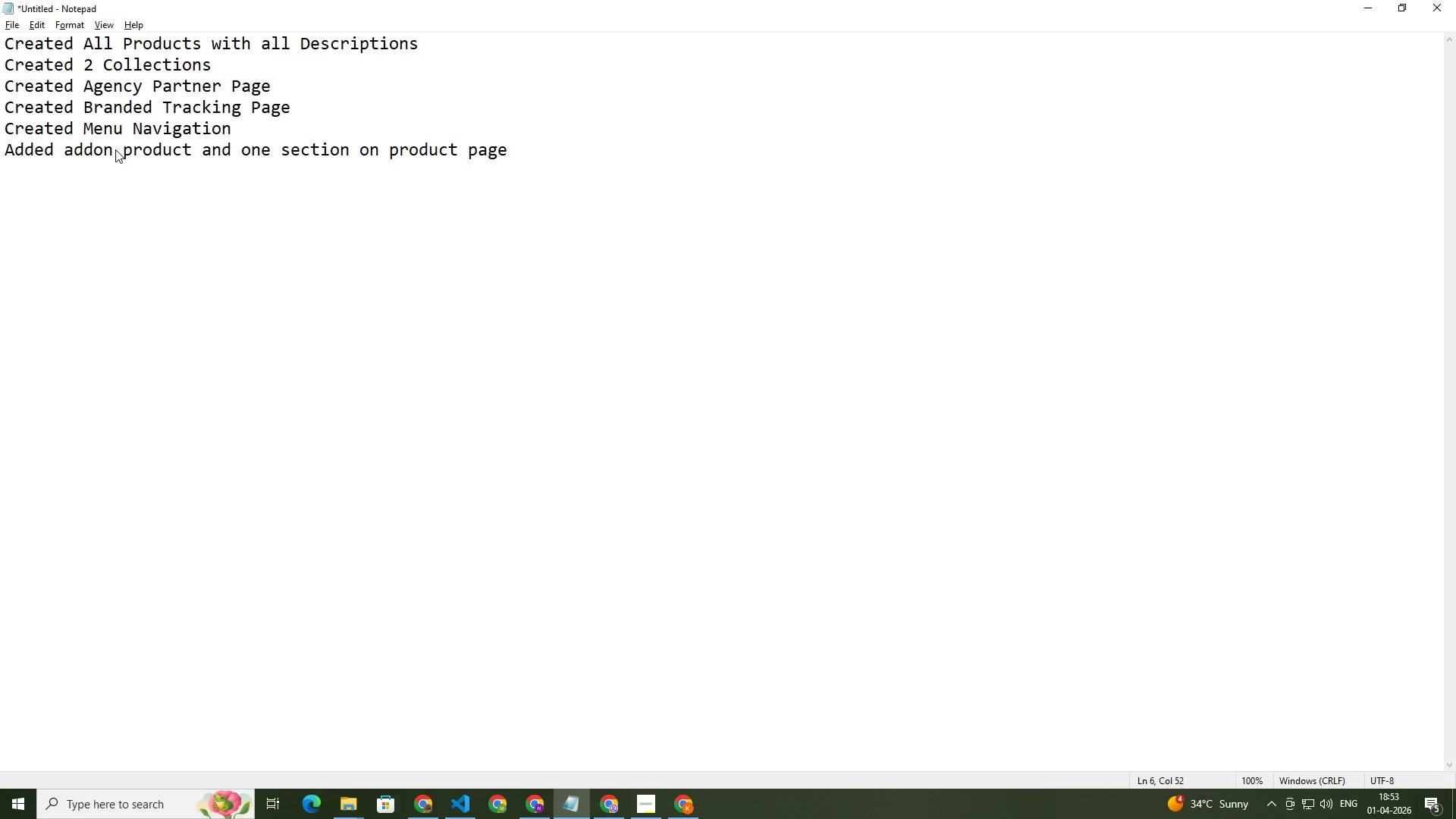 
key(Enter)
 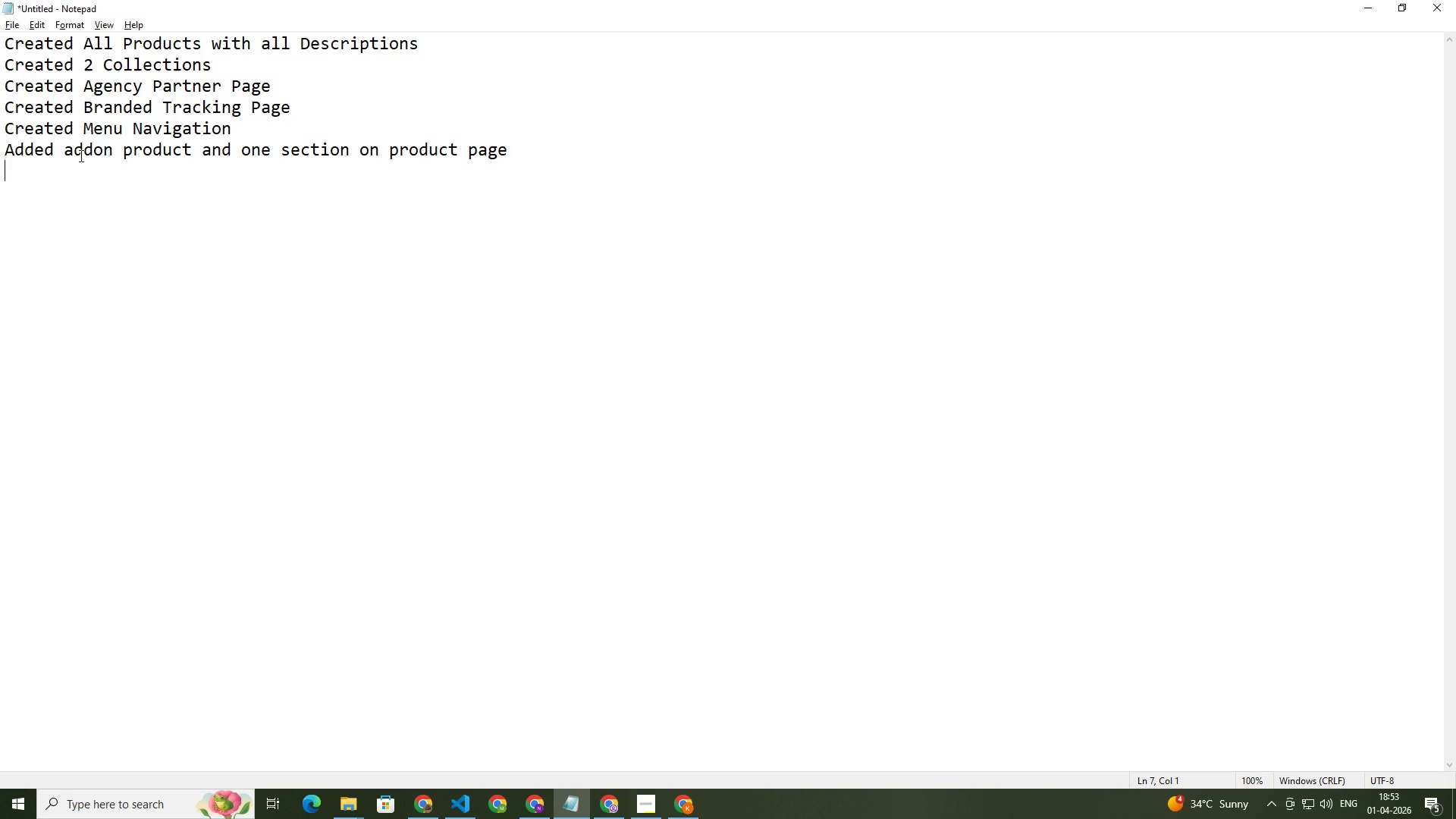 
wait(26.56)
 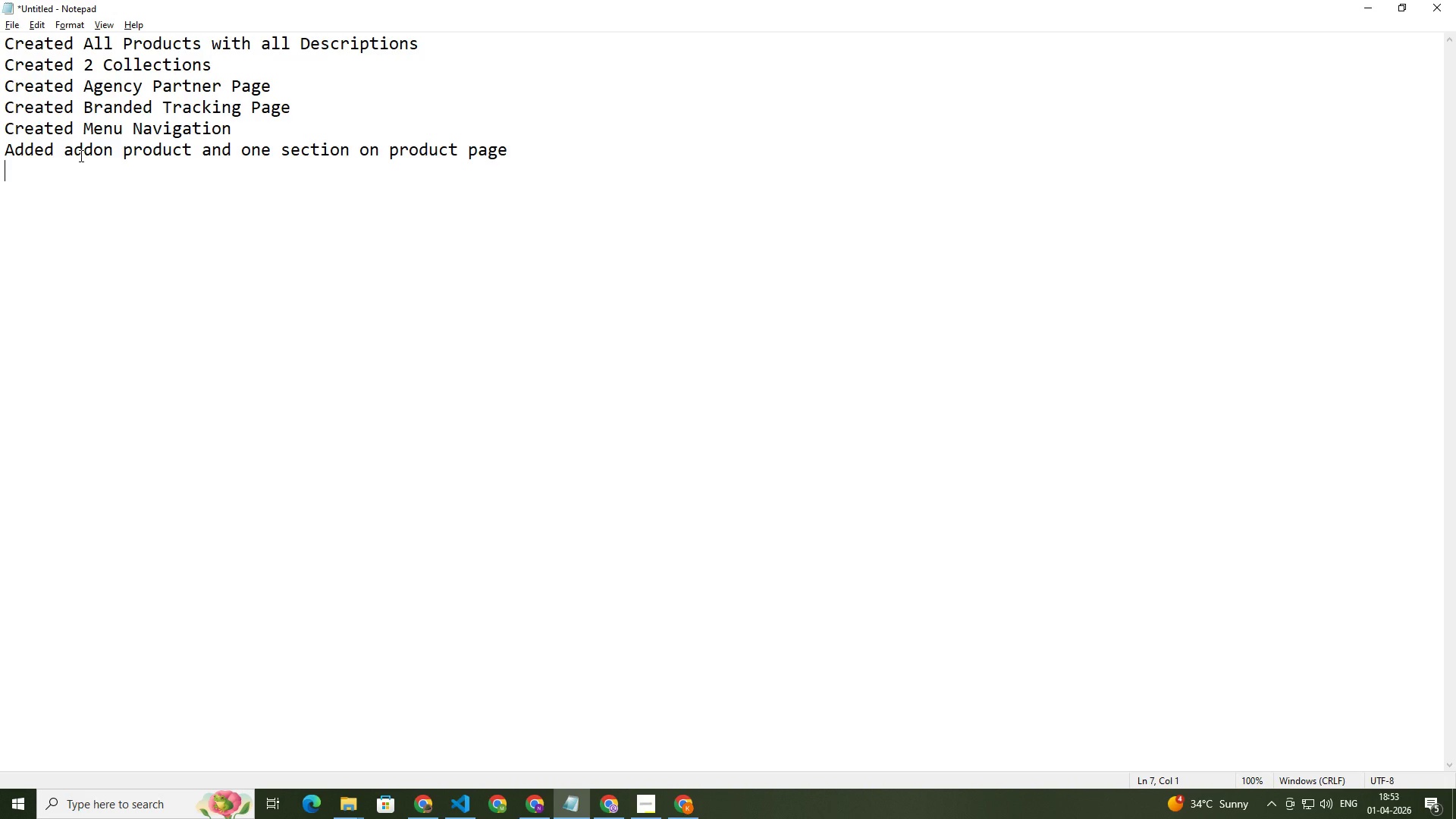 
type(Shipping)
 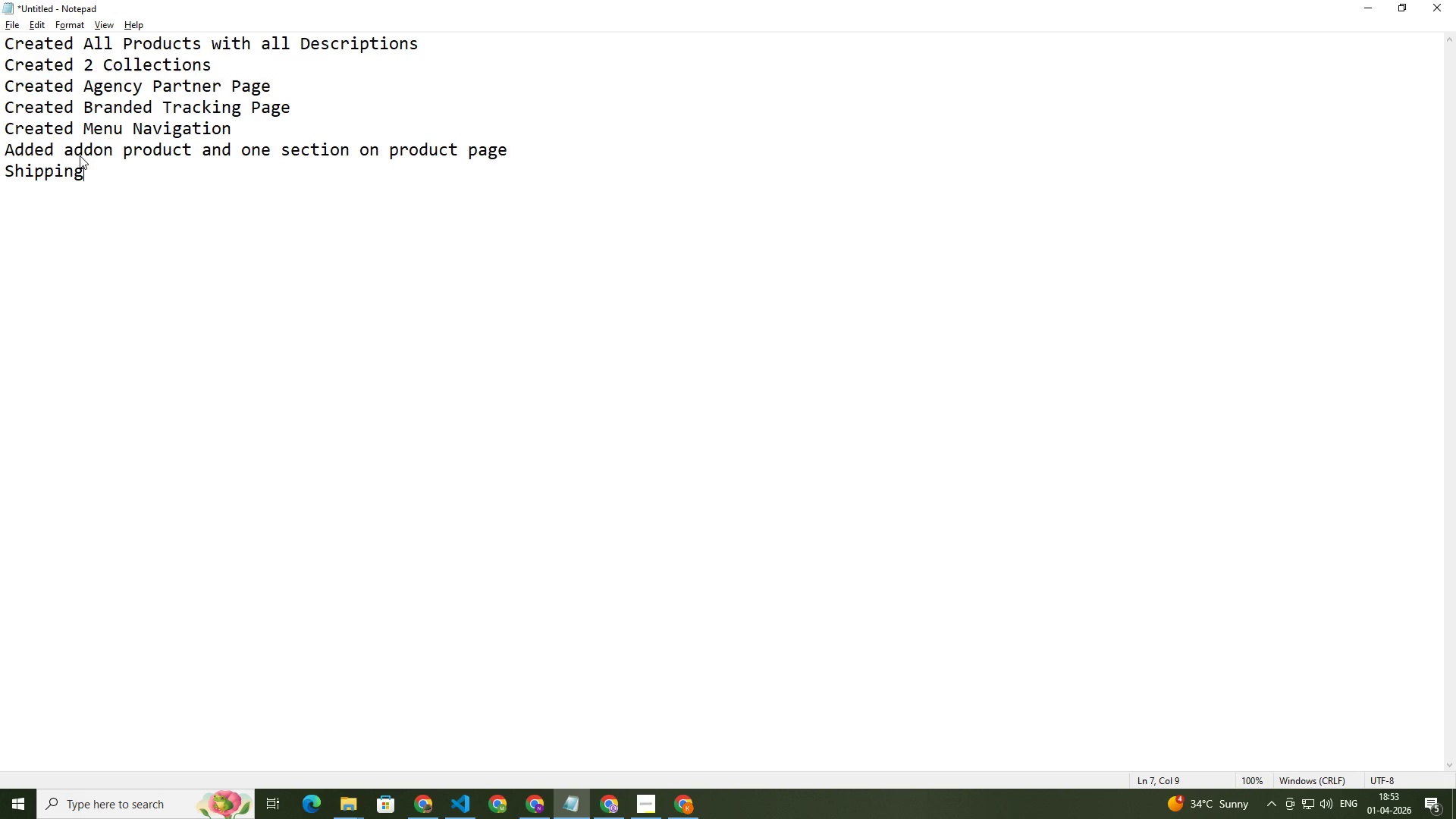 
key(Backspace)
key(Backspace)
key(Backspace)
key(Backspace)
key(Backspace)
key(Backspace)
key(Backspace)
key(Backspace)
type(s)
key(Backspace)
type(Set)
 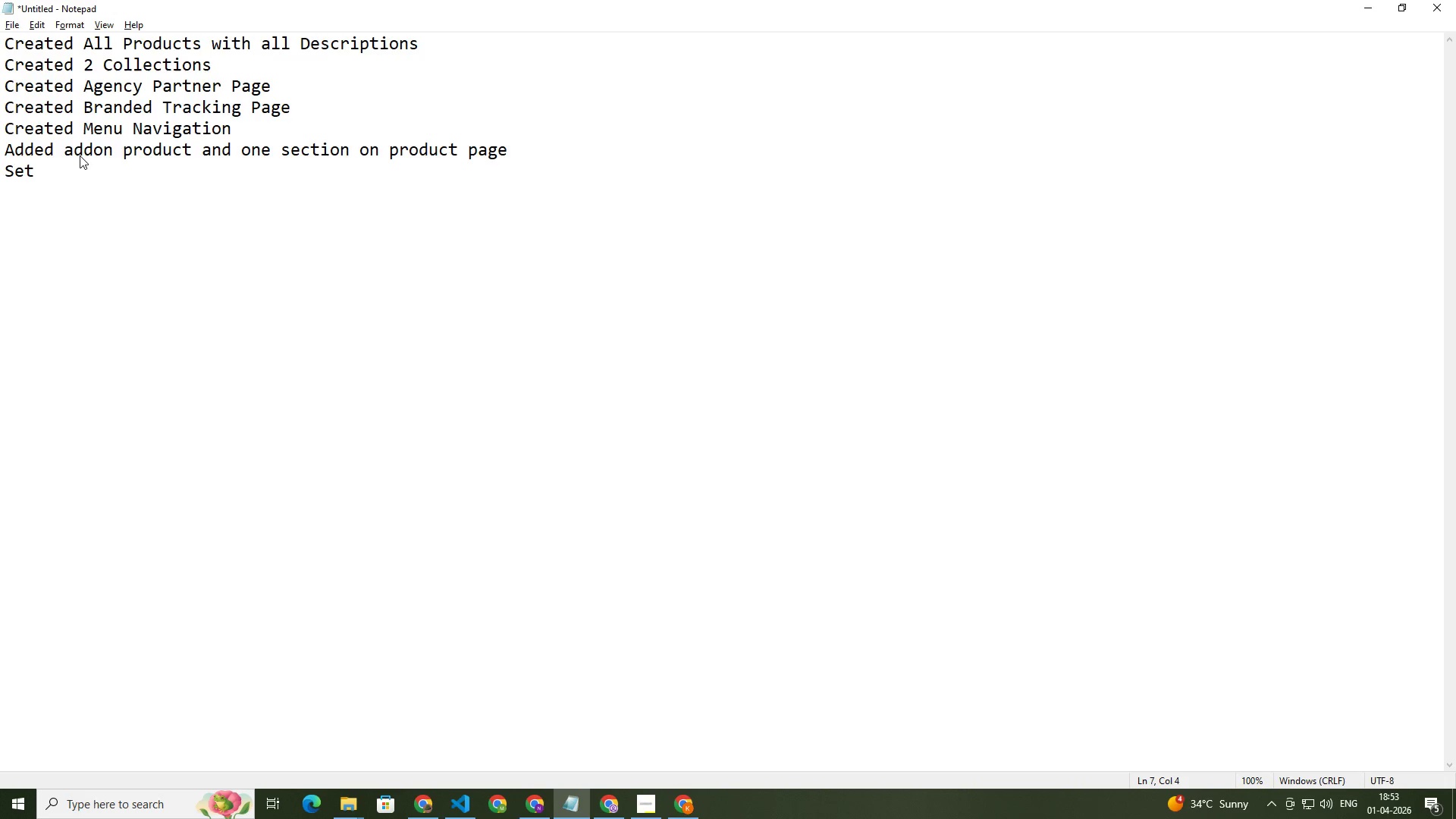 
type(up Policy & Functional Setup)
 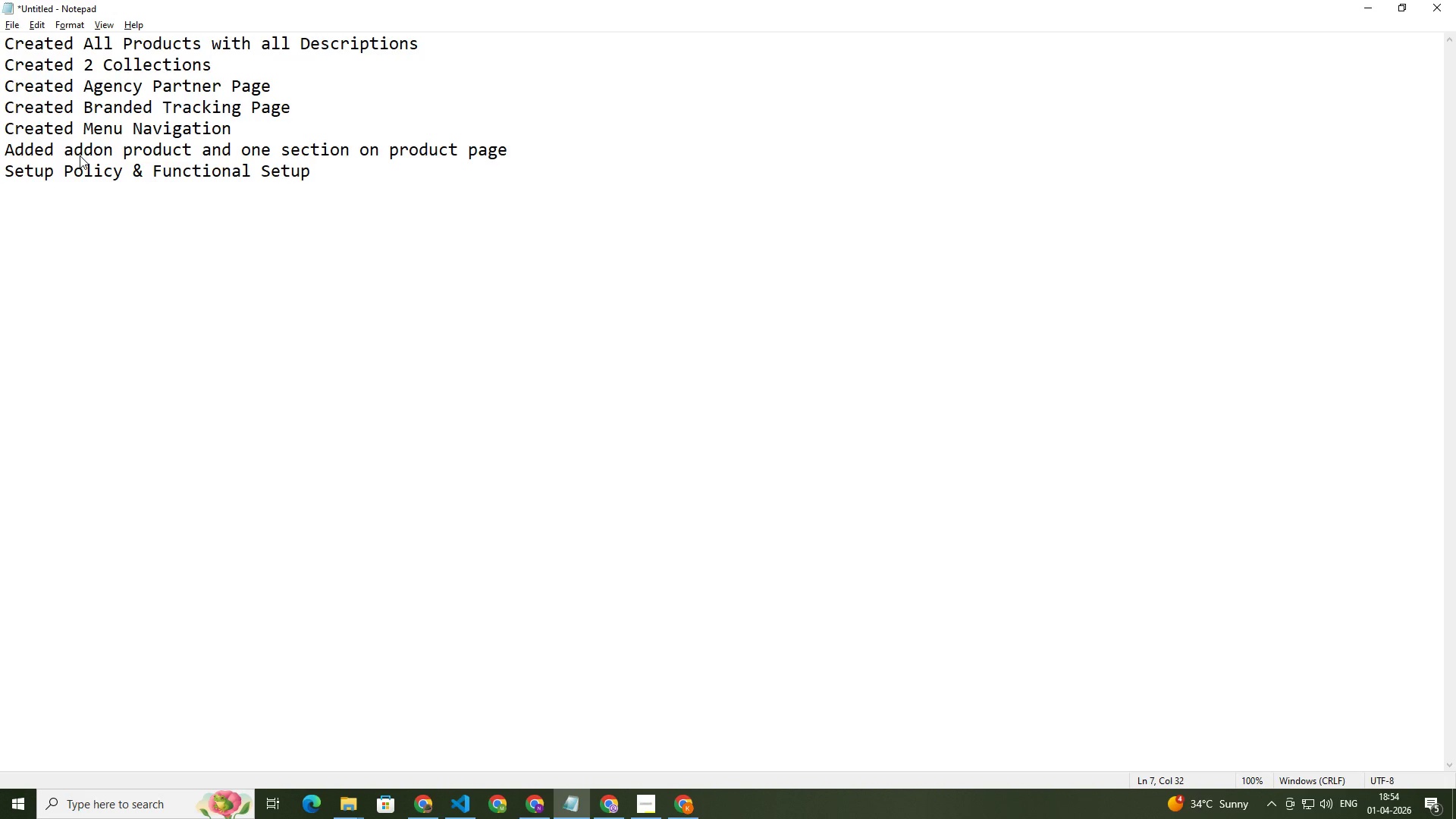 
hold_key(key=ArrowLeft, duration=1.33)
 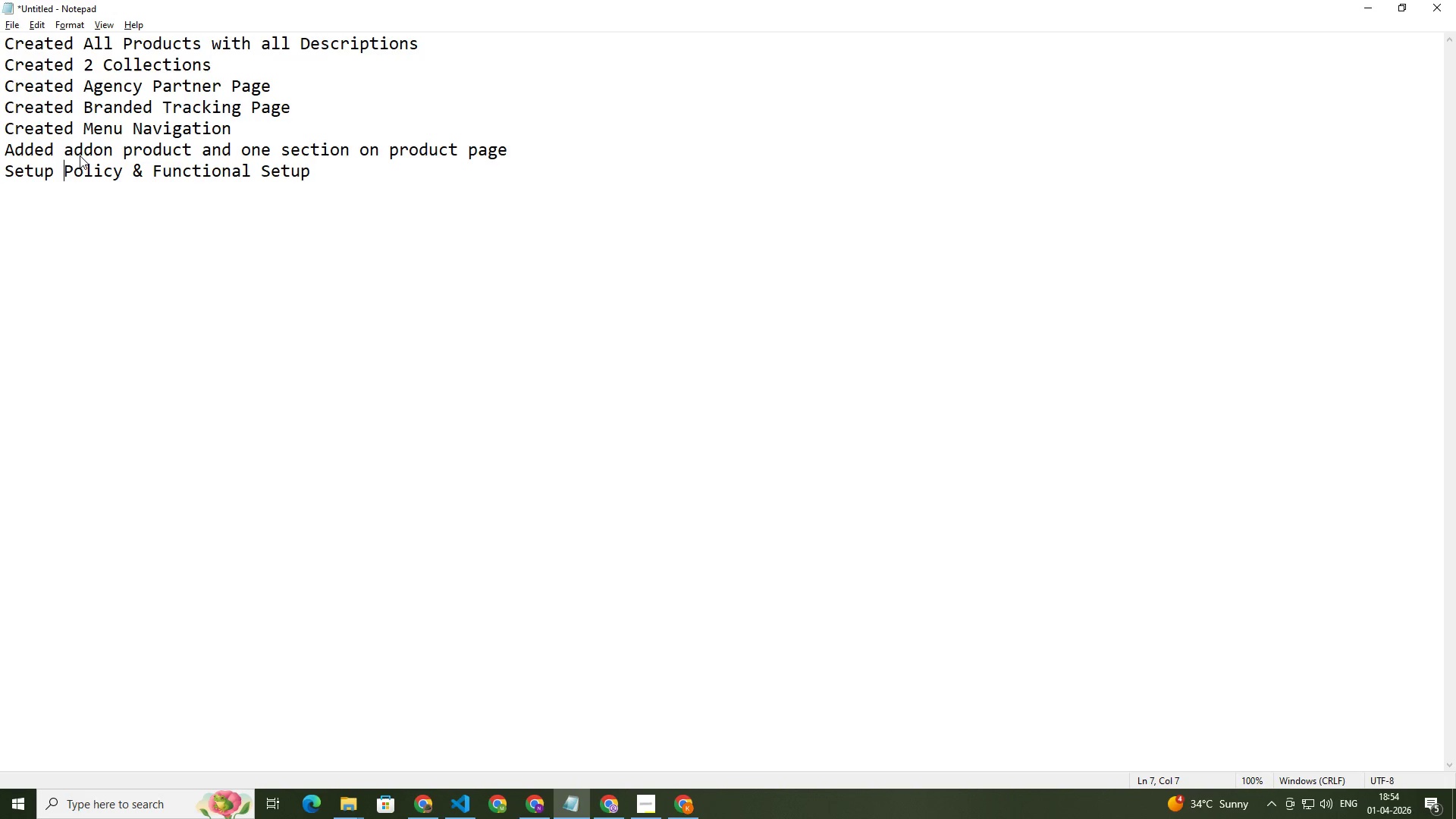 
key(ArrowRight)
 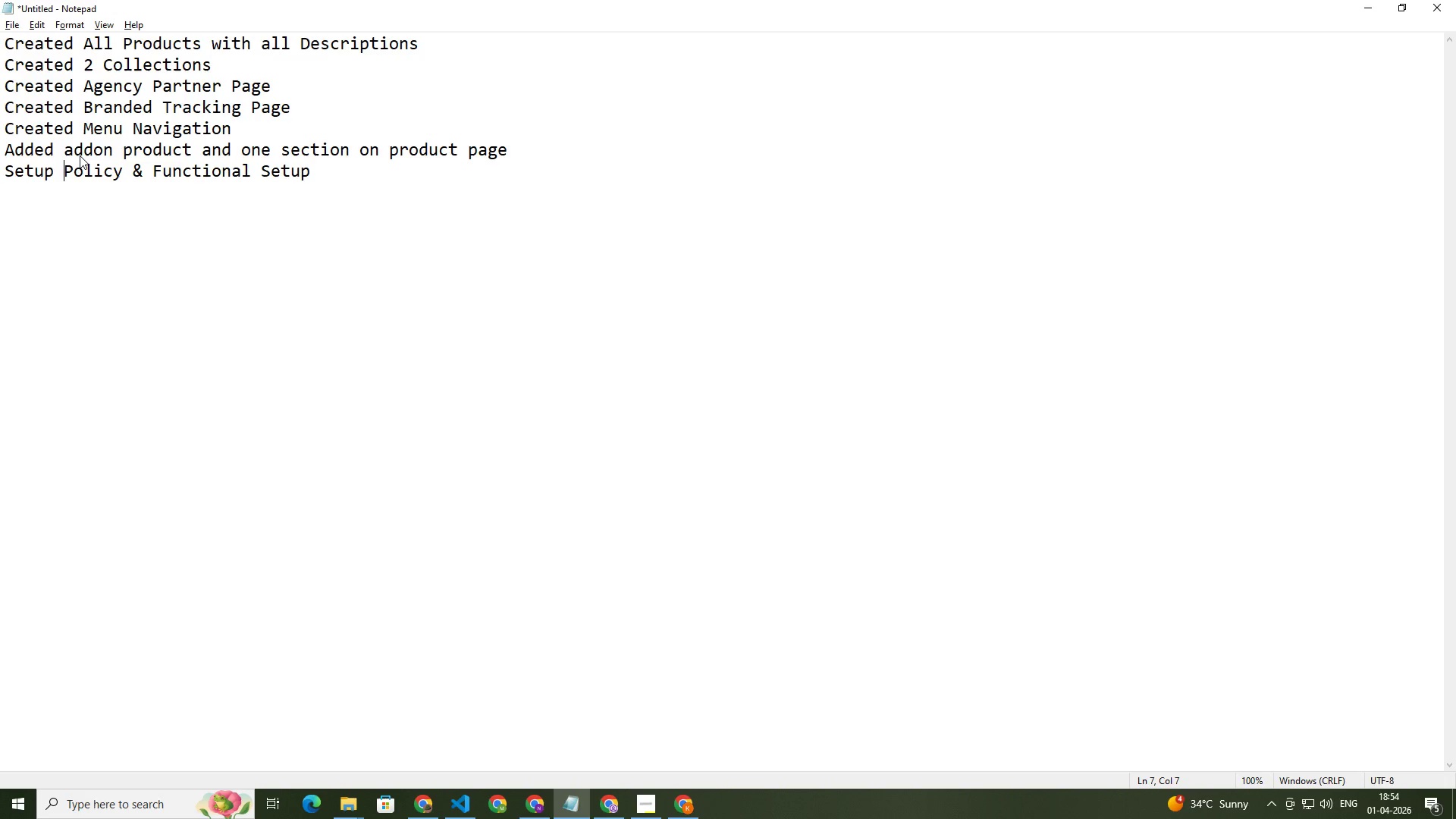 
key(Control+Shift+ArrowRight)
 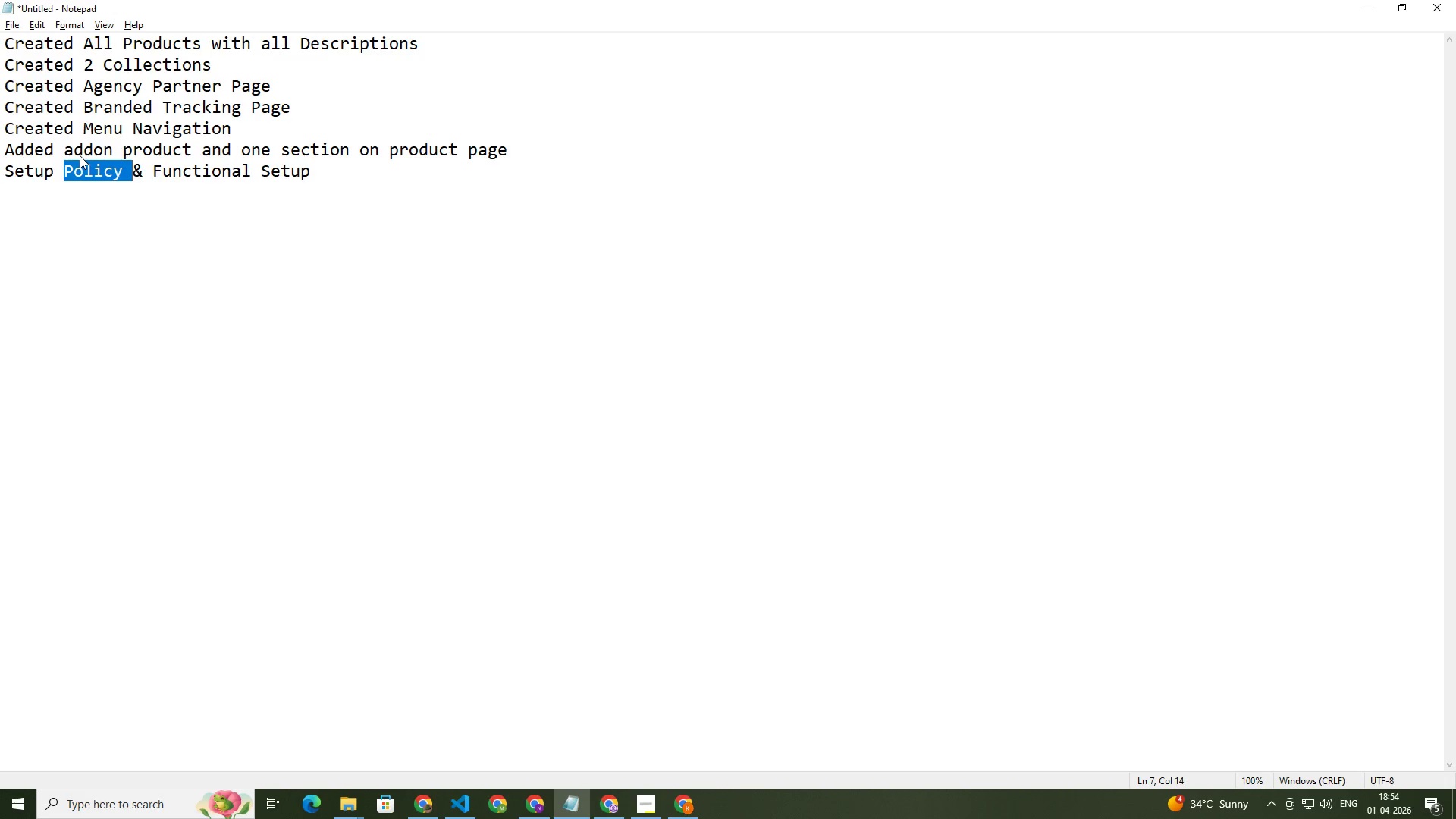 
key(Control+Shift+ArrowRight)
 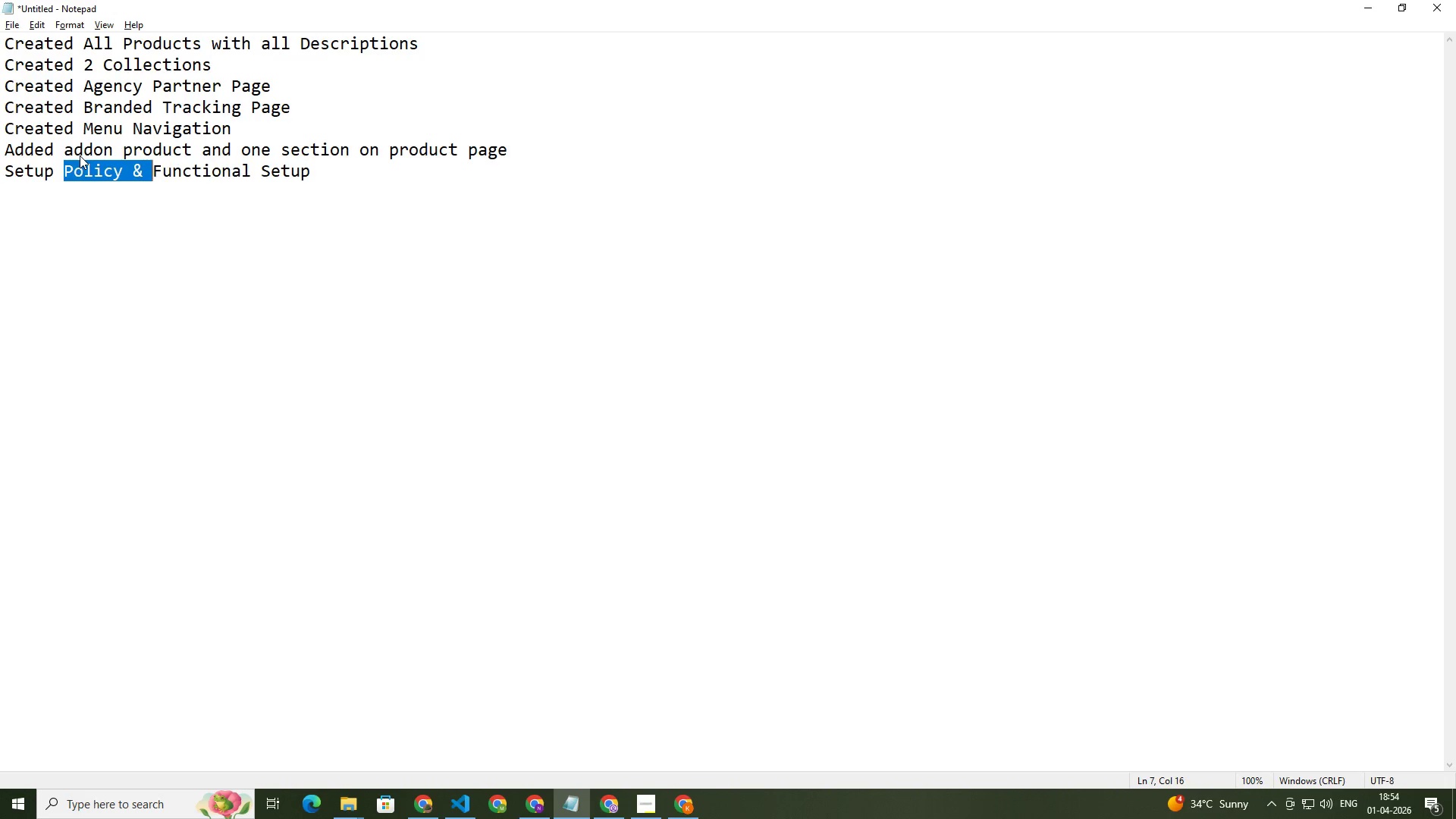 
key(Control+Shift+ArrowRight)
 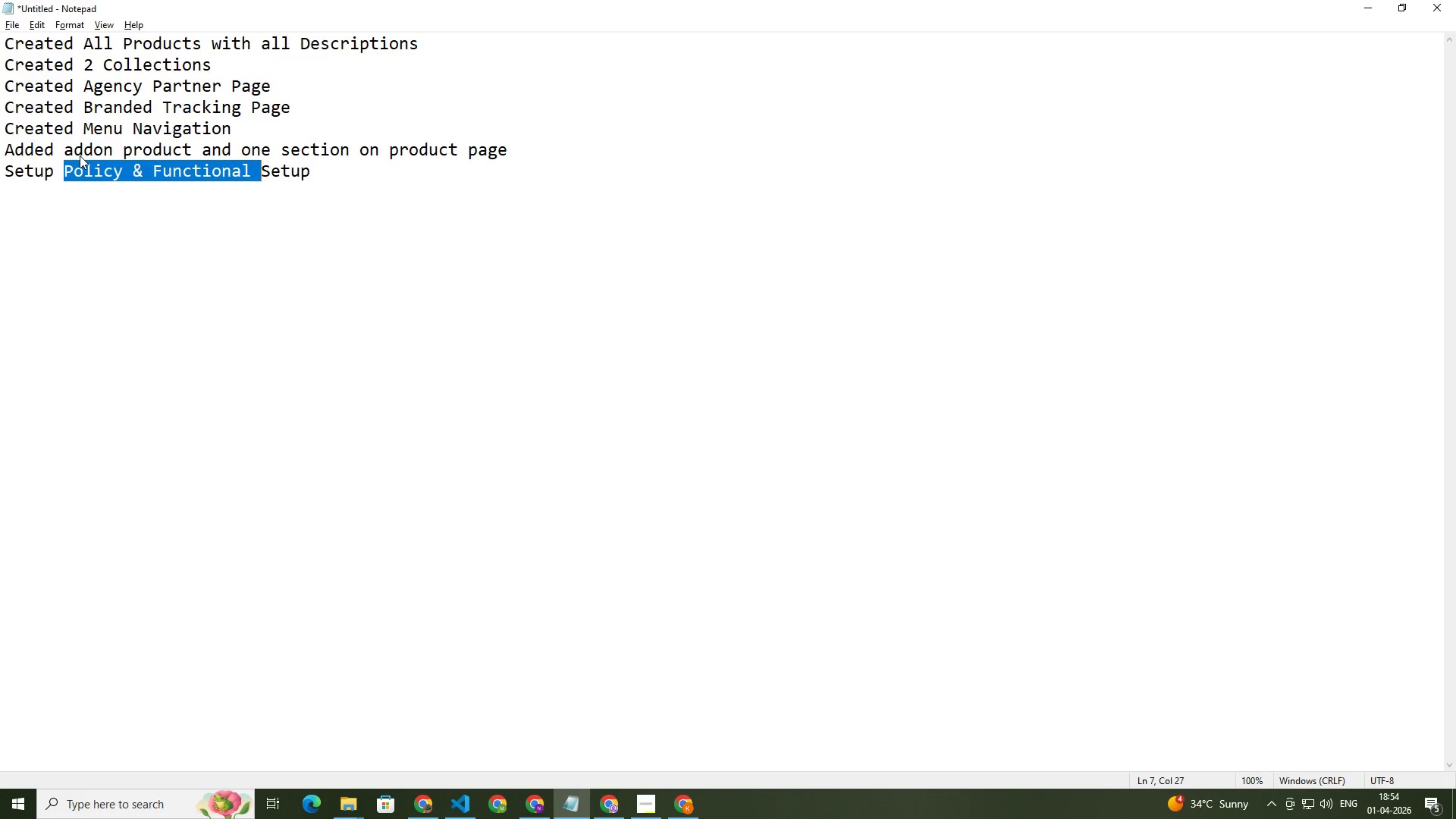 
key(Control+Shift+ArrowRight)
 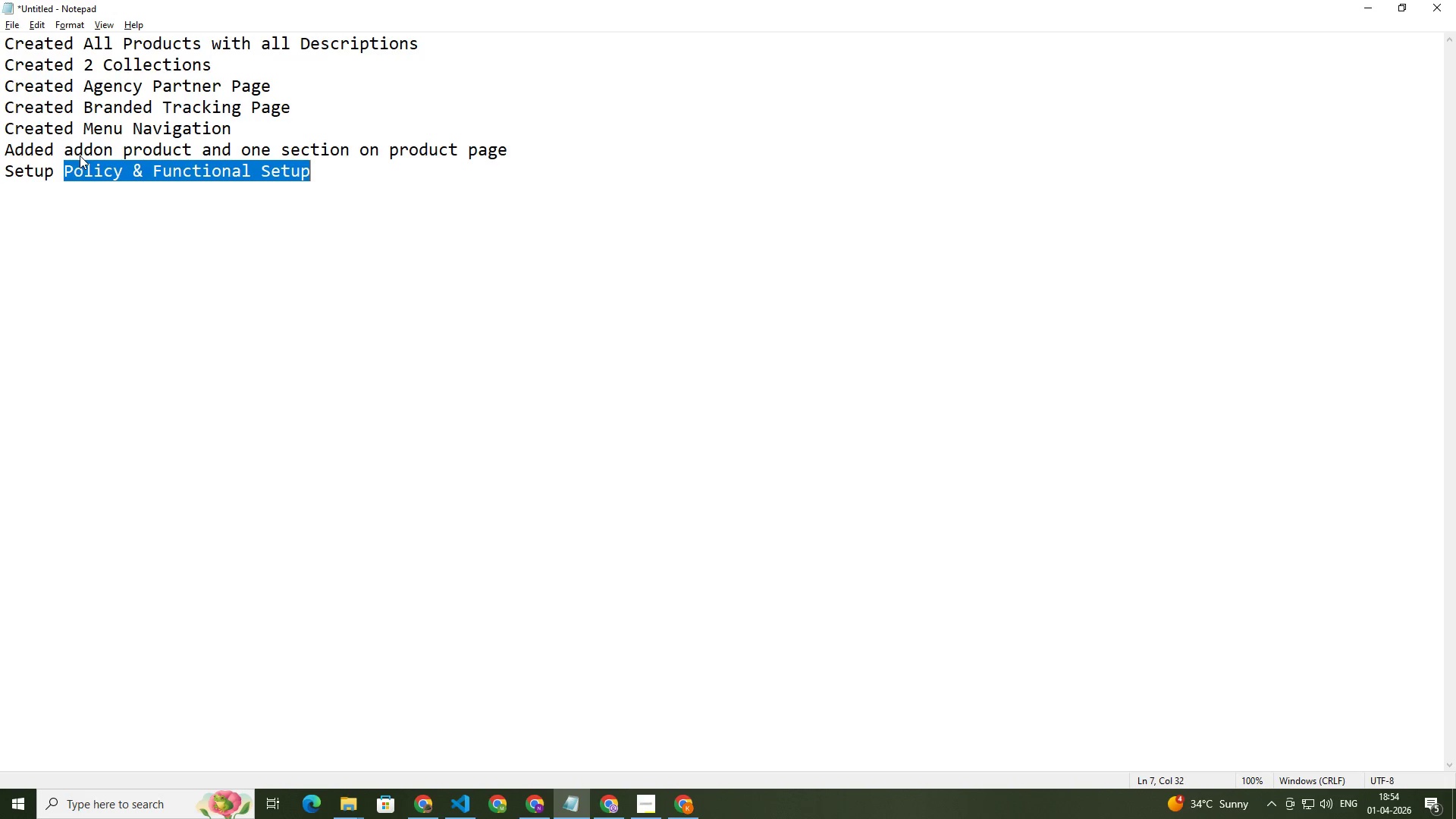 
key(Control+Shift+ArrowRight)
 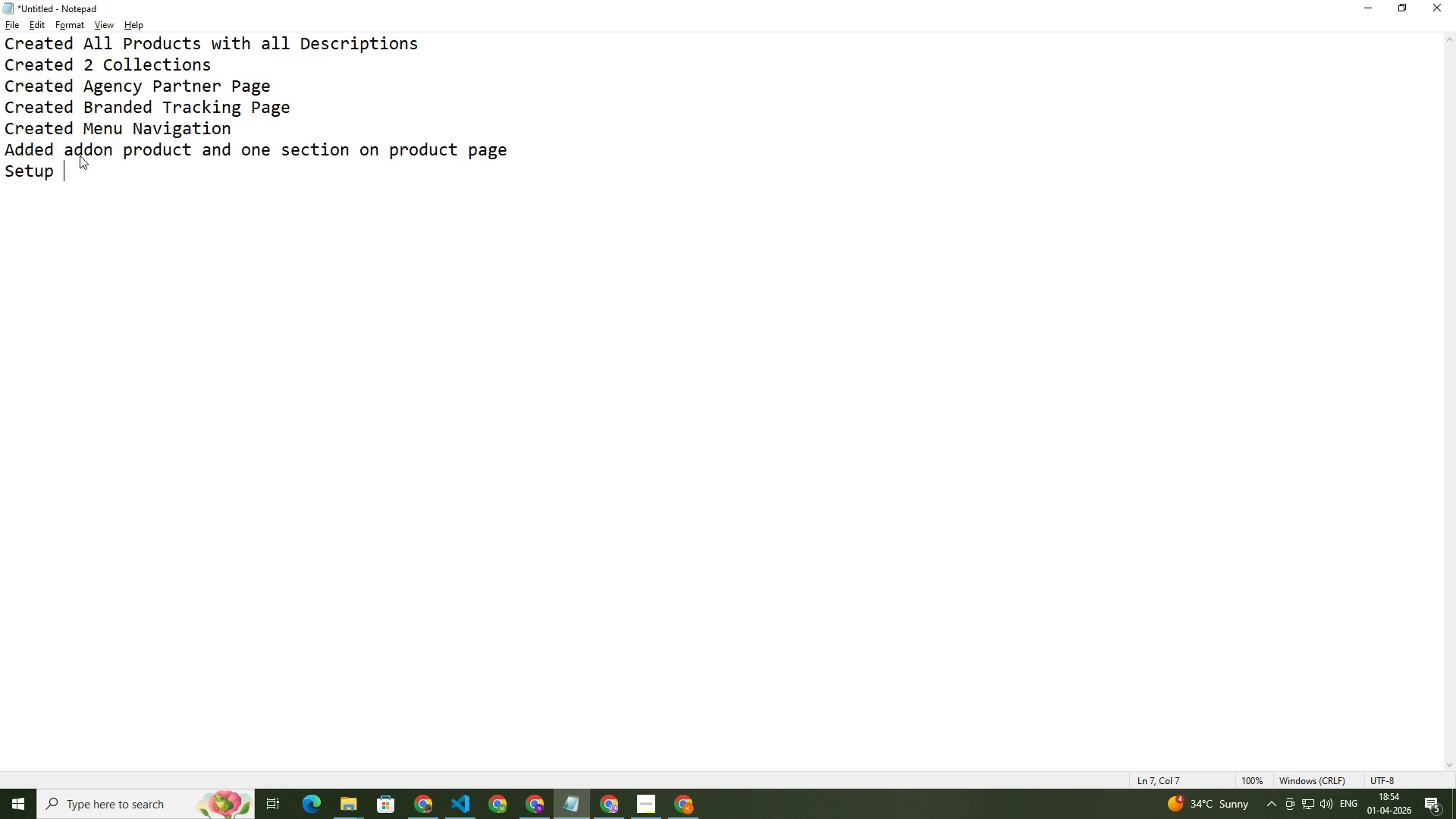 
key(Backspace)
type(Shipping Details)
 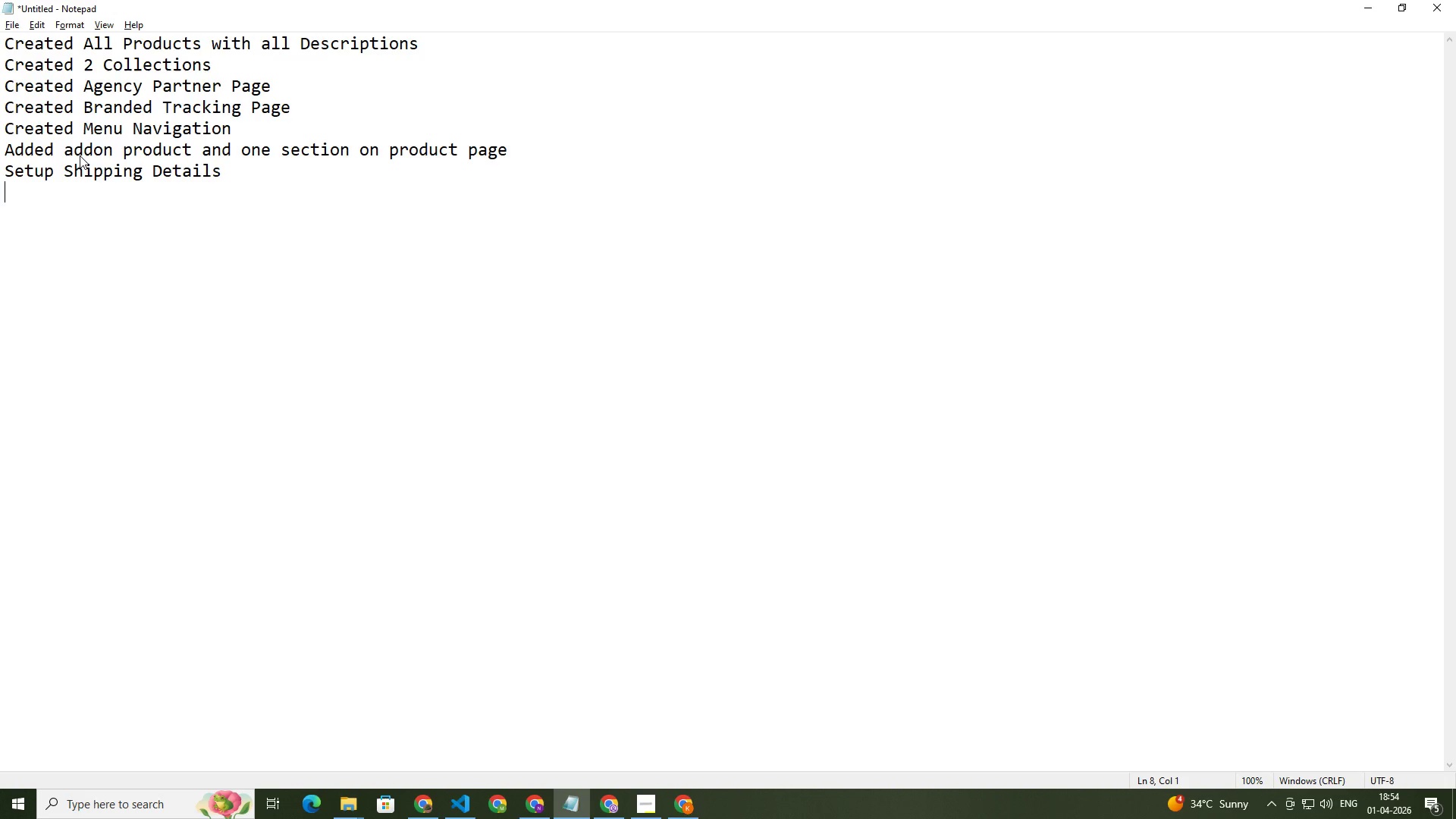 
 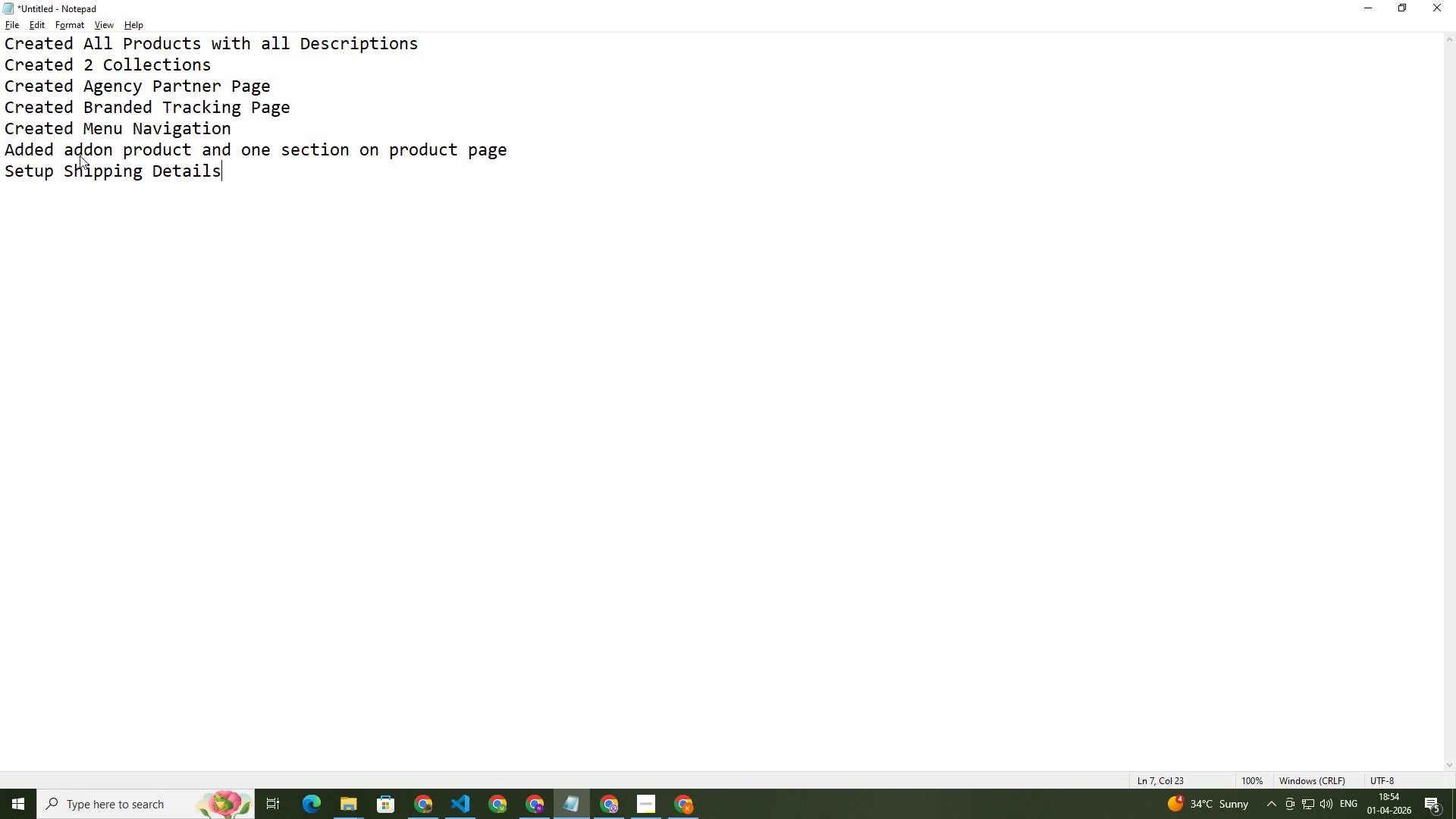 
key(Enter)
 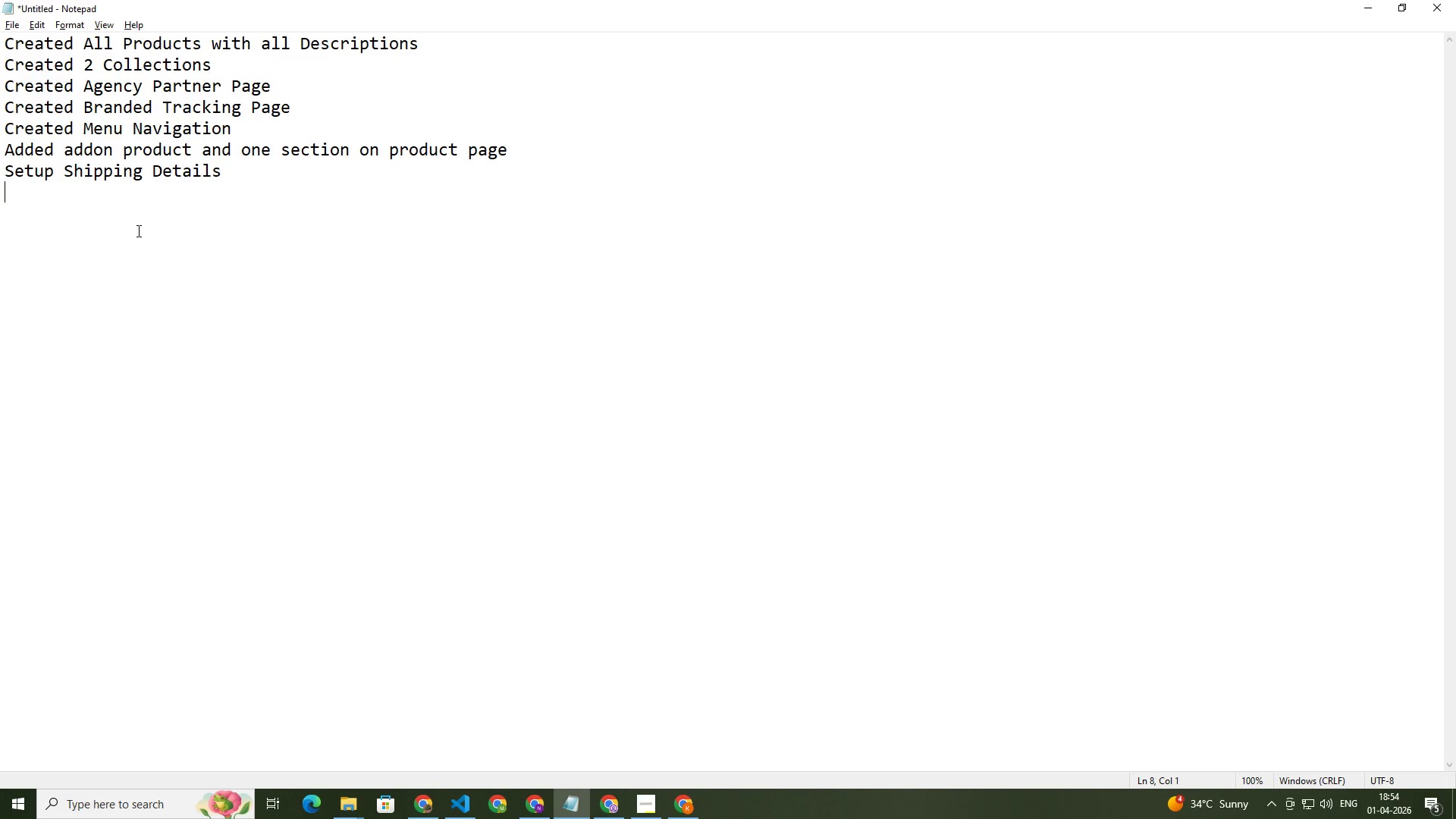 
wait(25.03)
 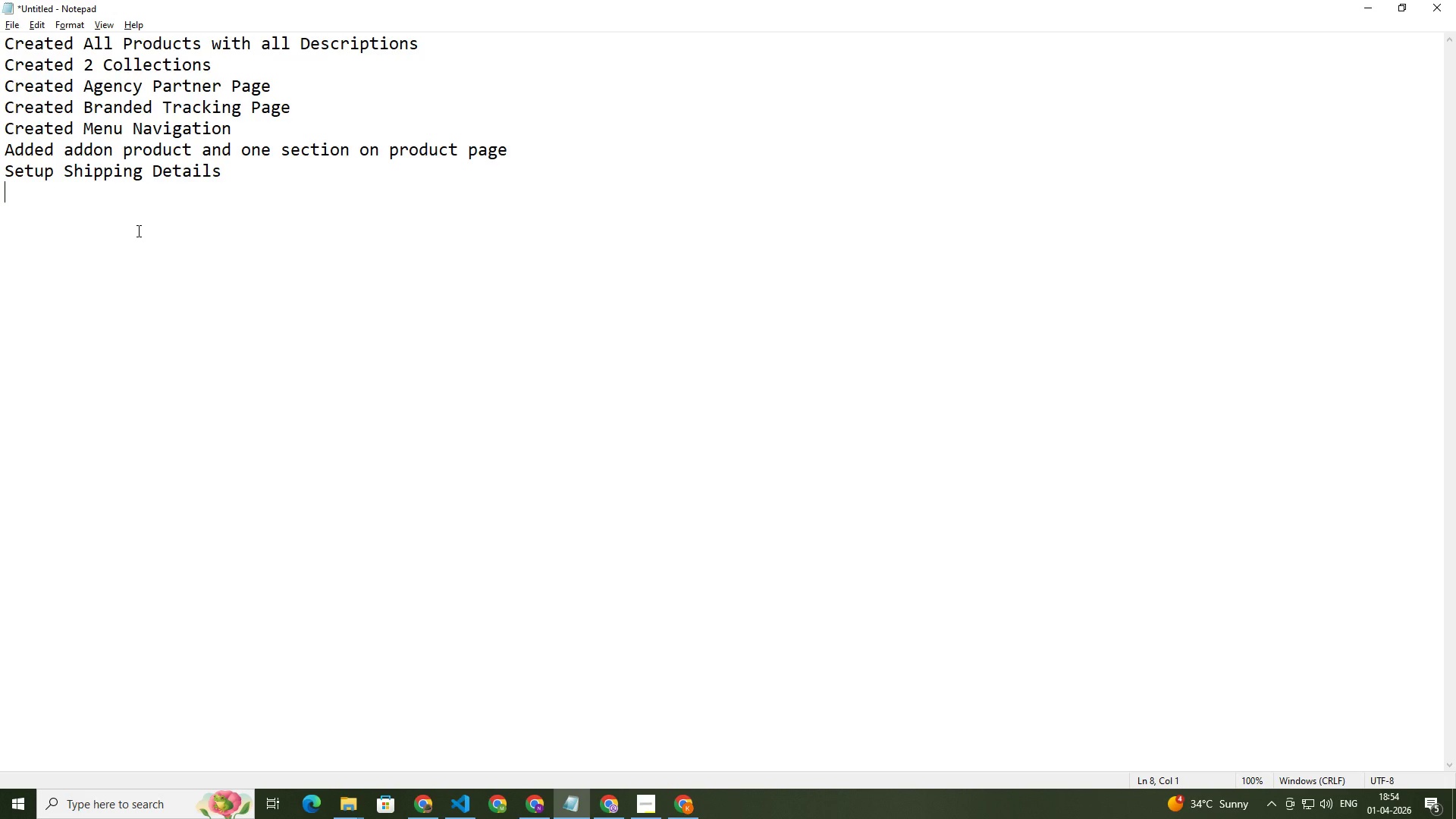 
double_click([27, 144])
 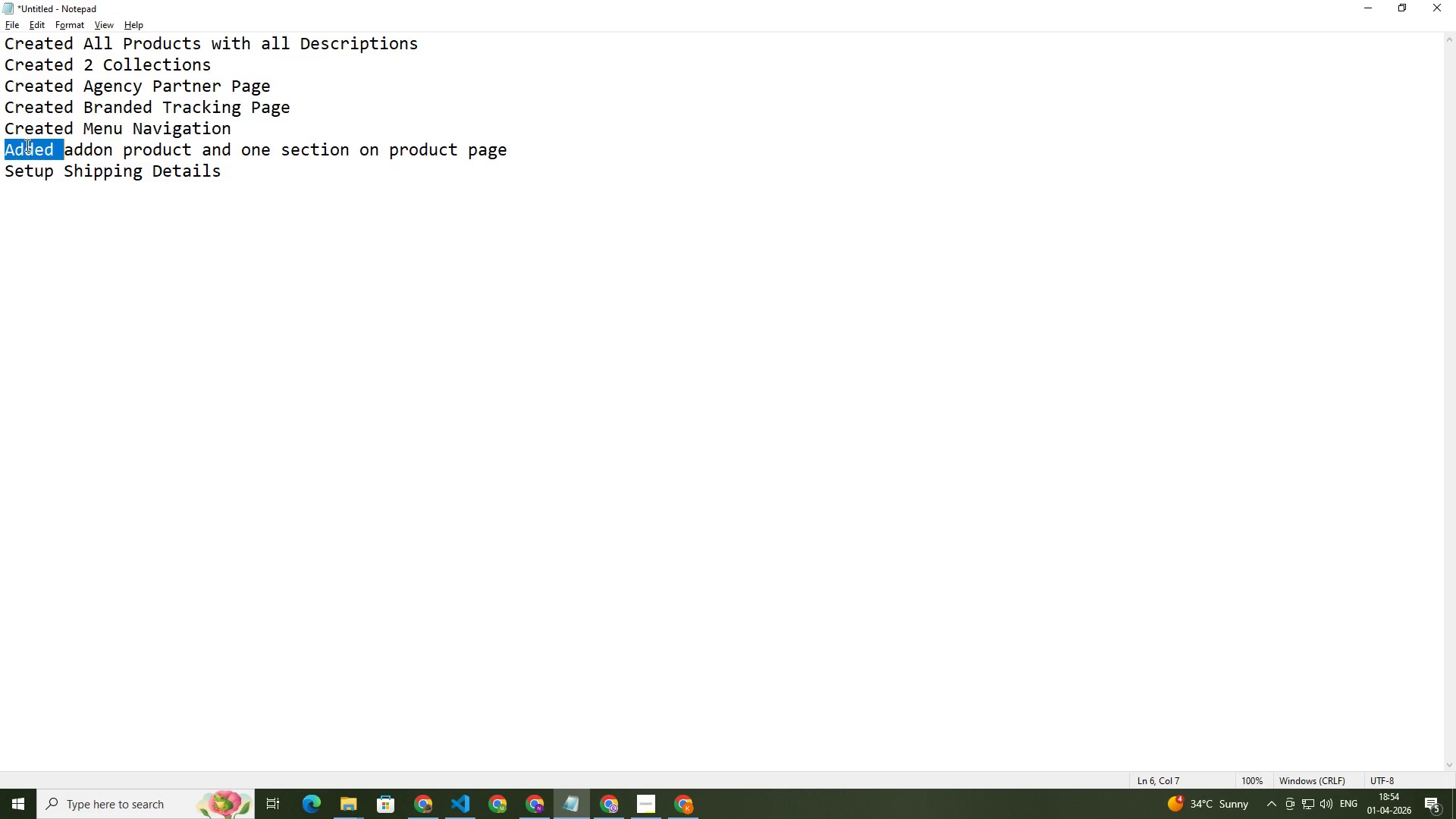 
type(Crated )
 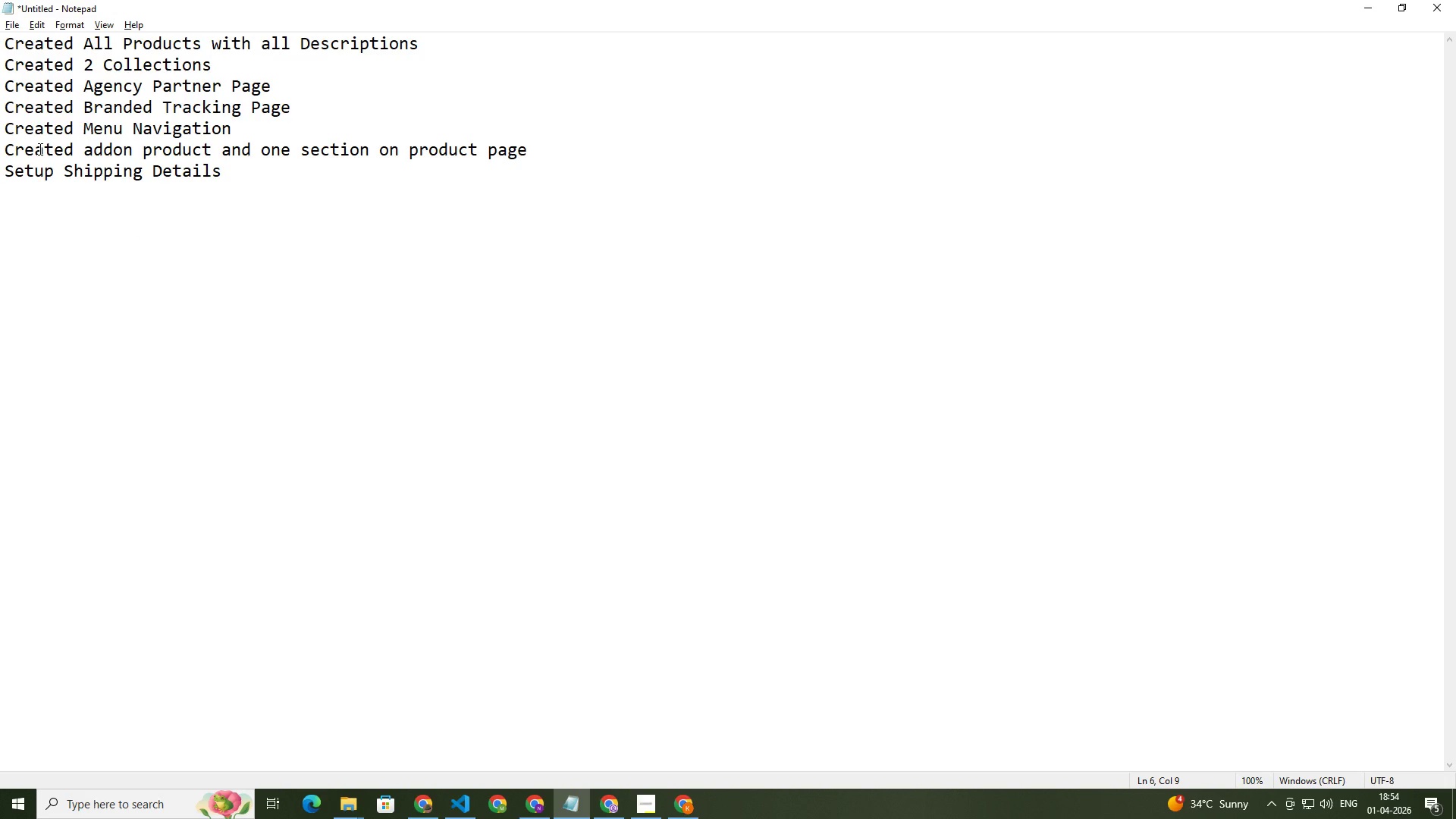 
wait(6.98)
 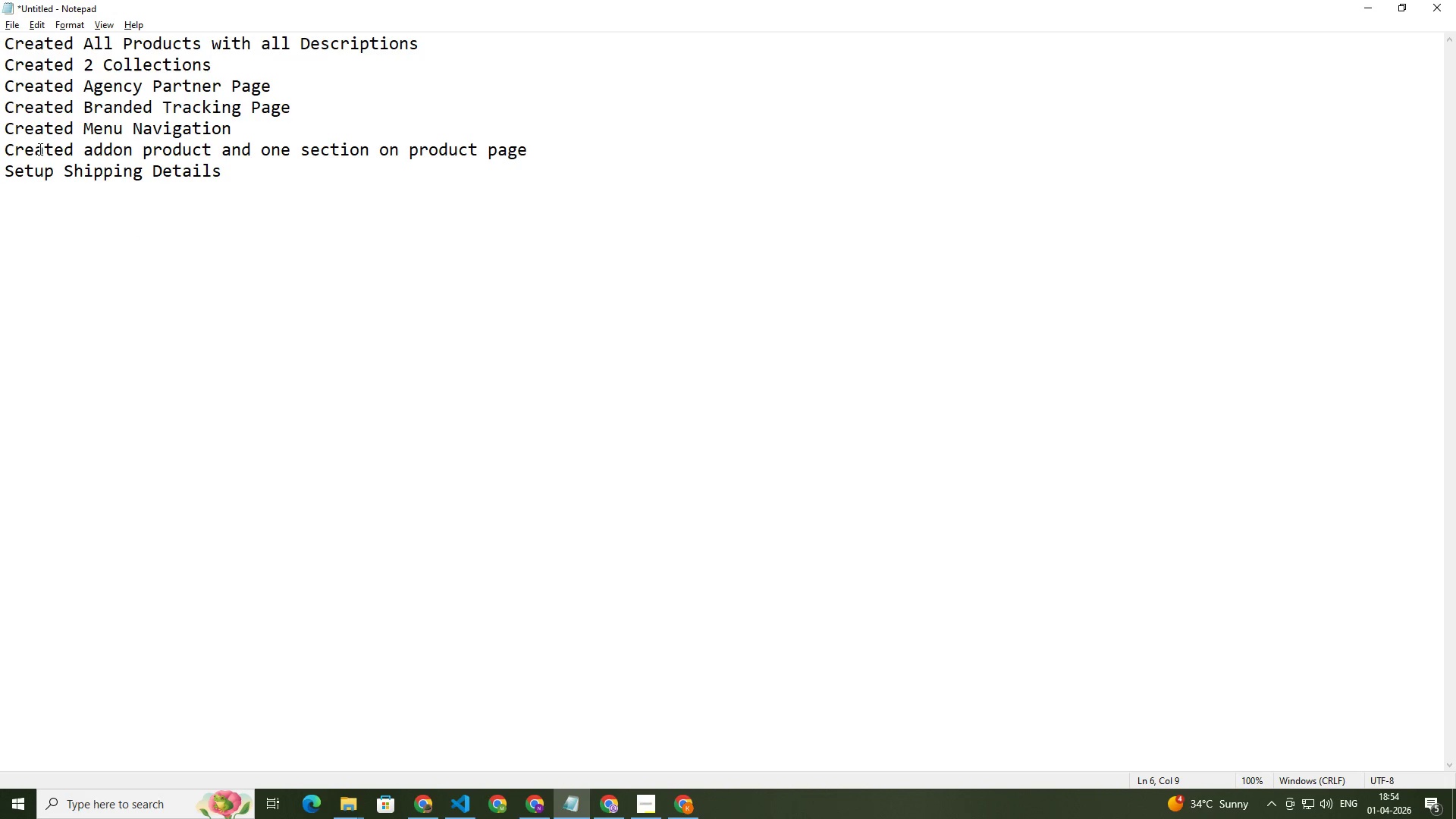 
left_click_drag(start_coordinate=[5, 84], to_coordinate=[303, 103])
 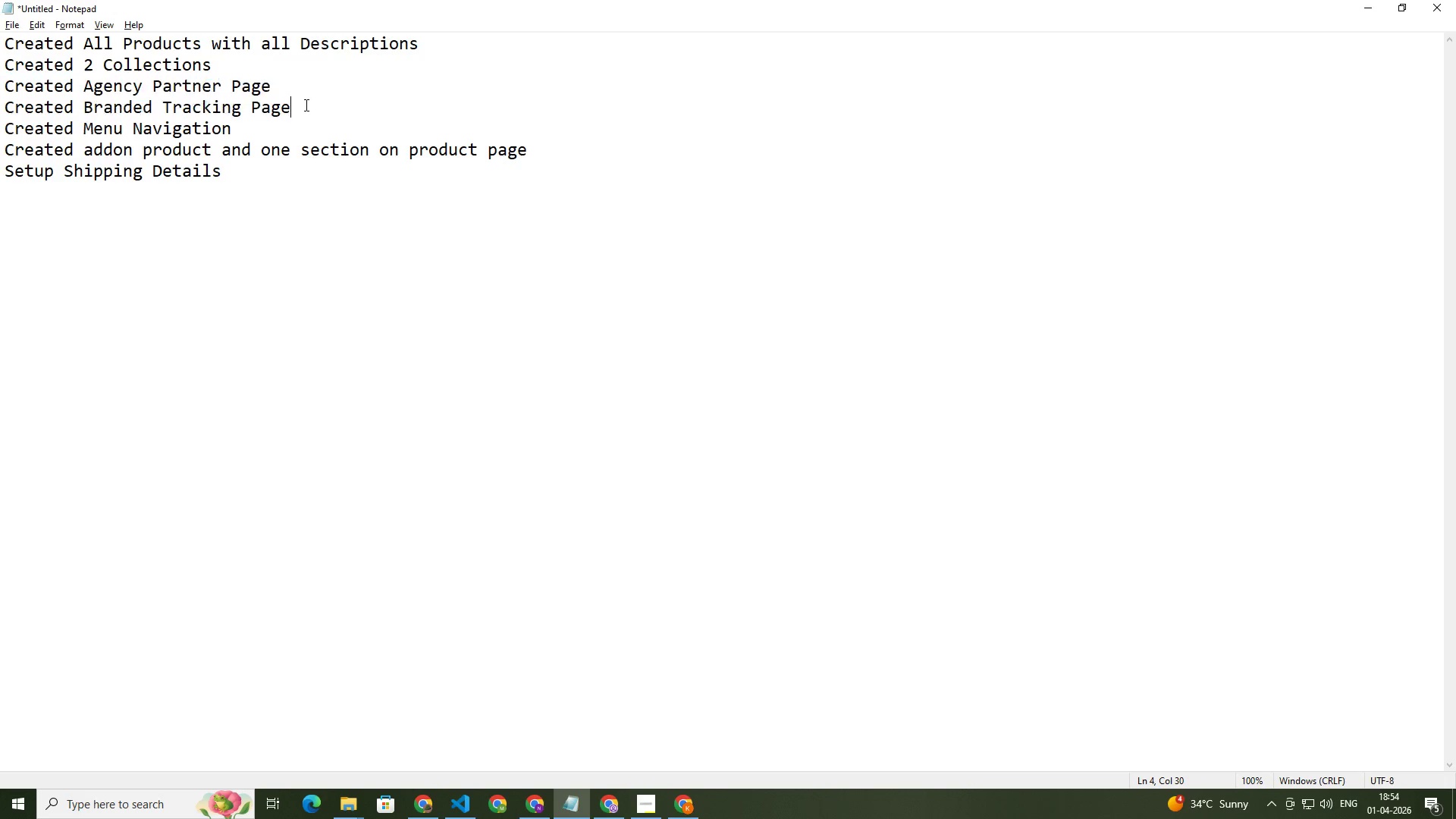 
left_click([305, 105])
 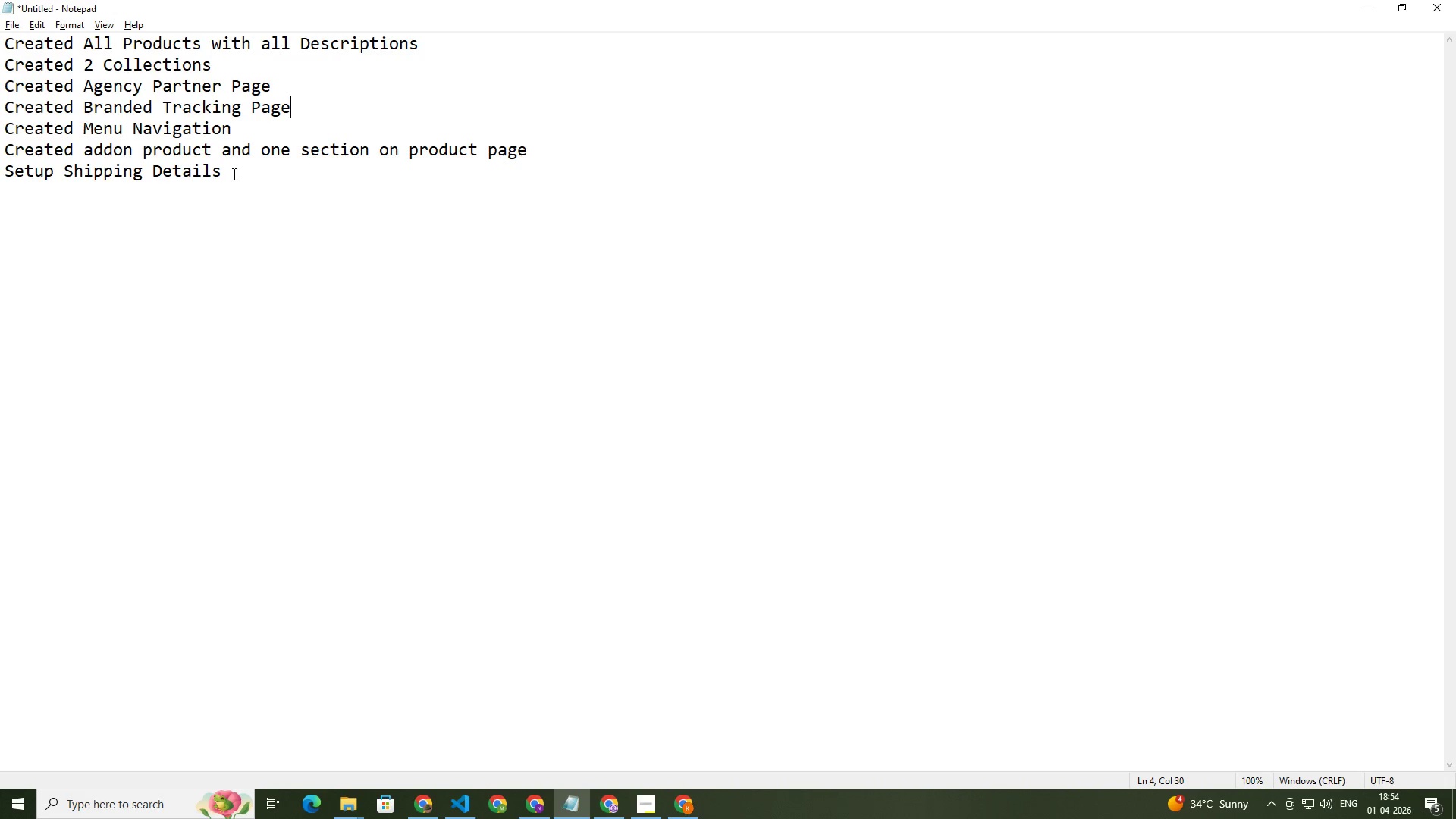 
left_click([234, 174])
 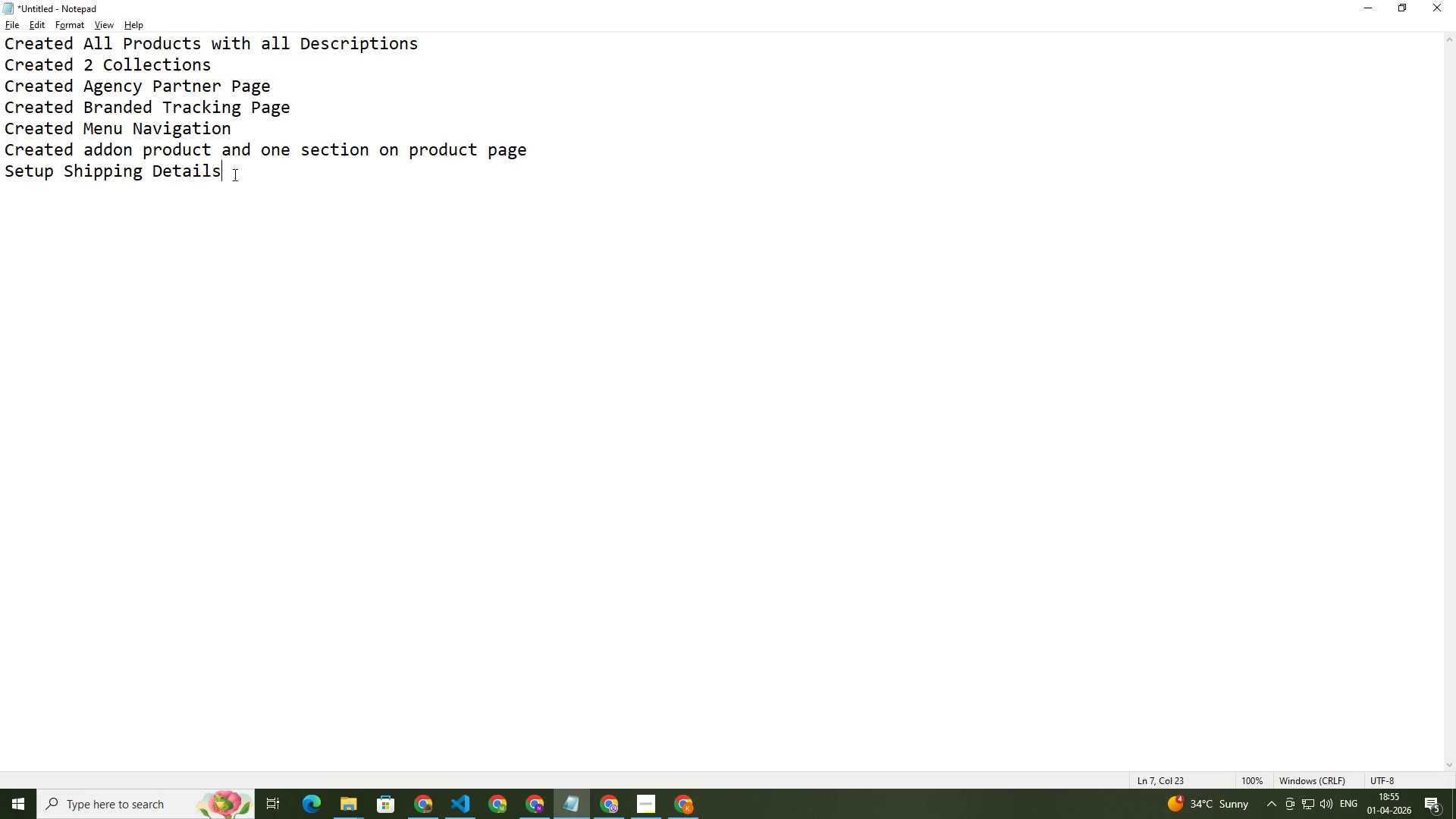 
wait(63.75)
 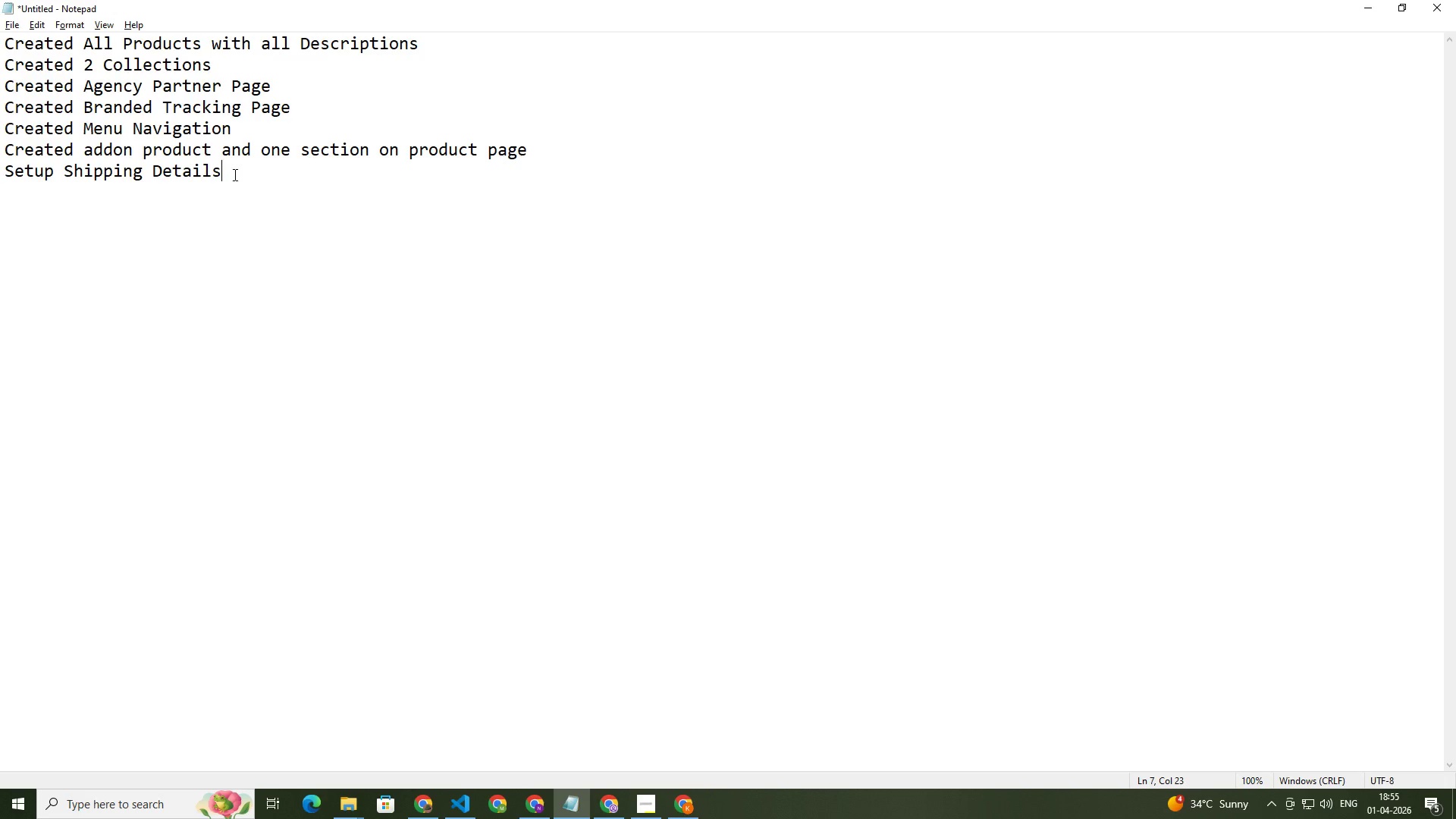 
key(Alt+Tab)
 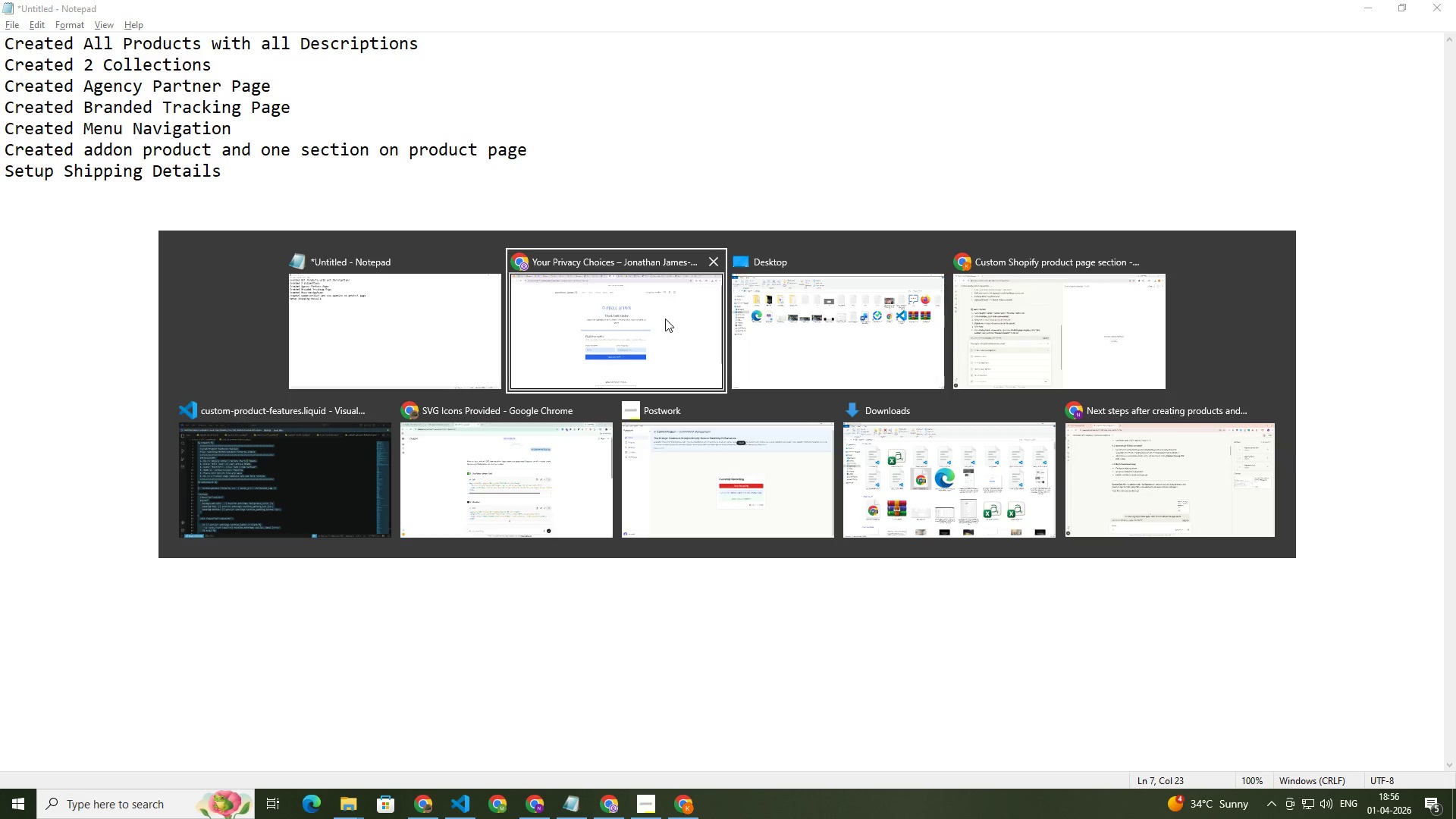 
left_click([665, 318])
 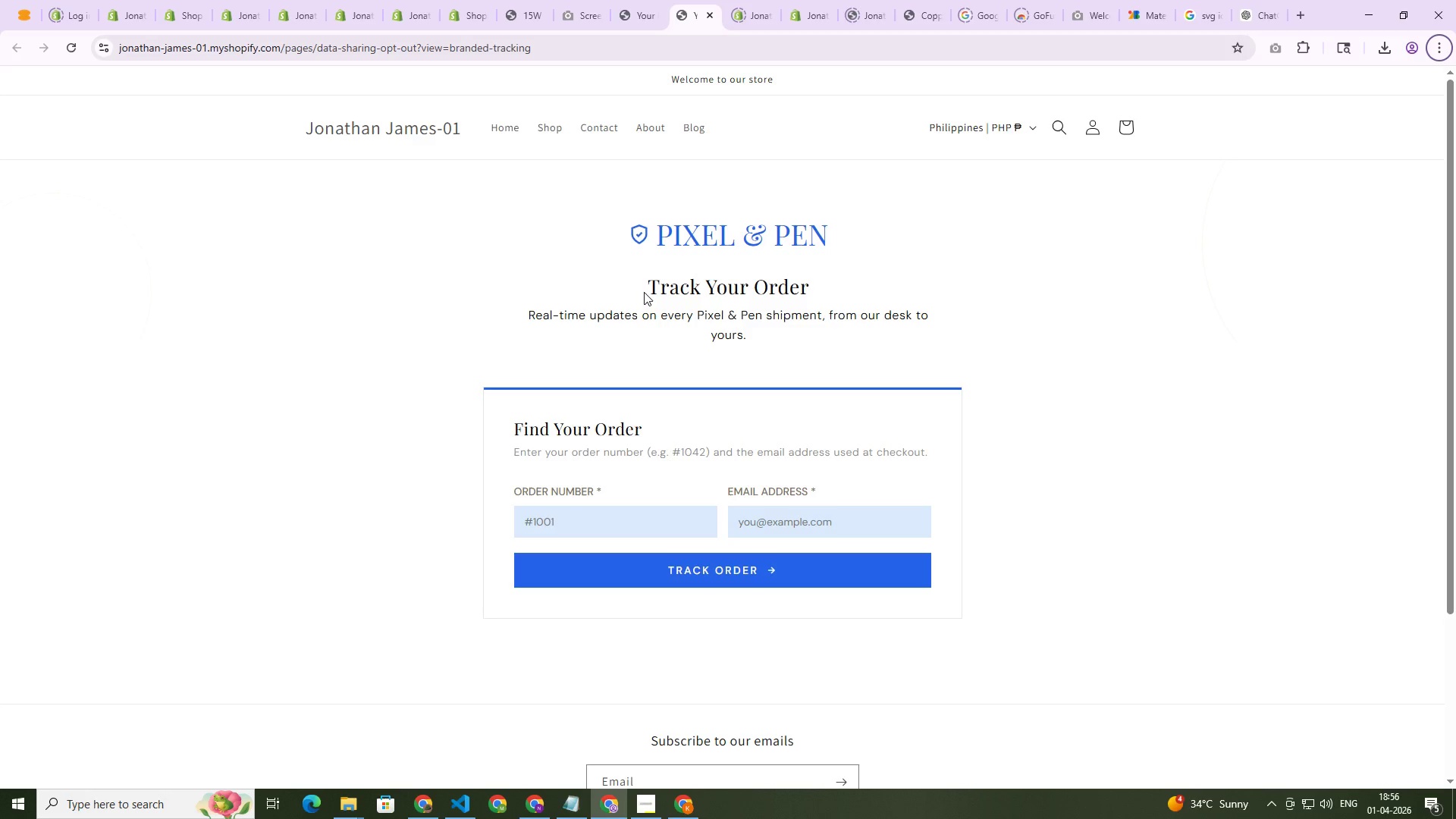 
scroll: coordinate [644, 291], scroll_direction: up, amount: 4.0
 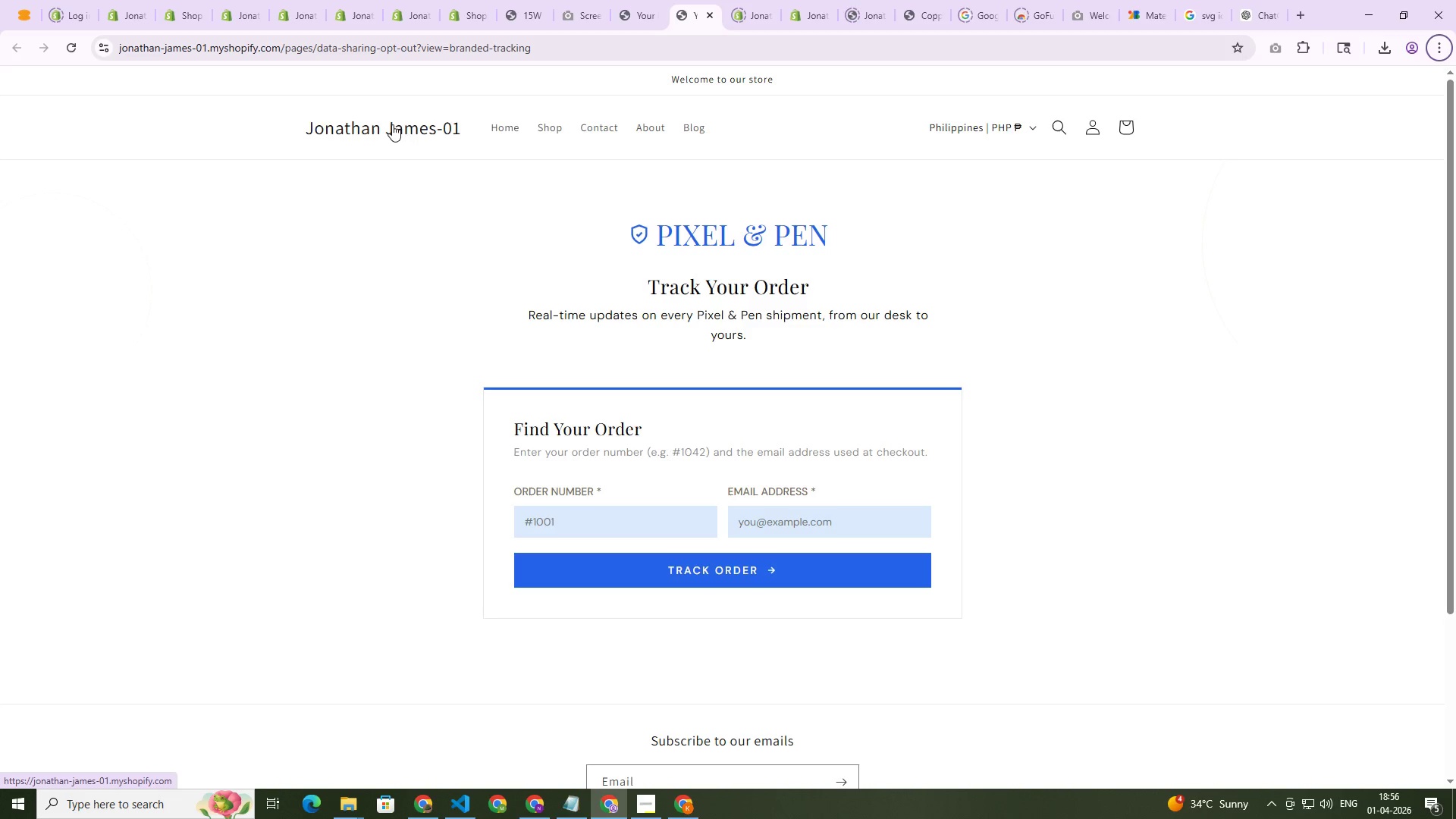 
left_click([556, 49])
 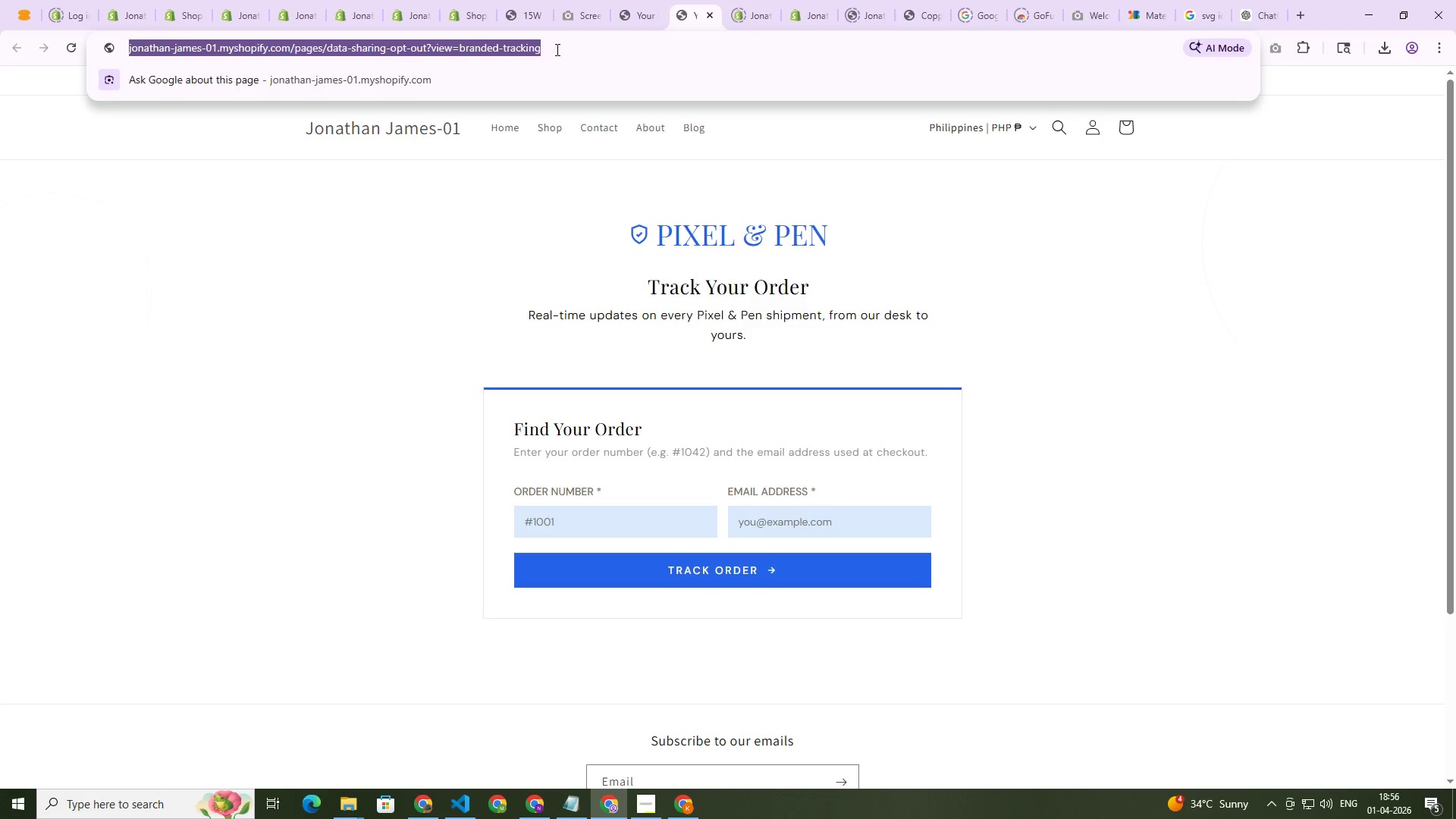 
key(Control+C)
 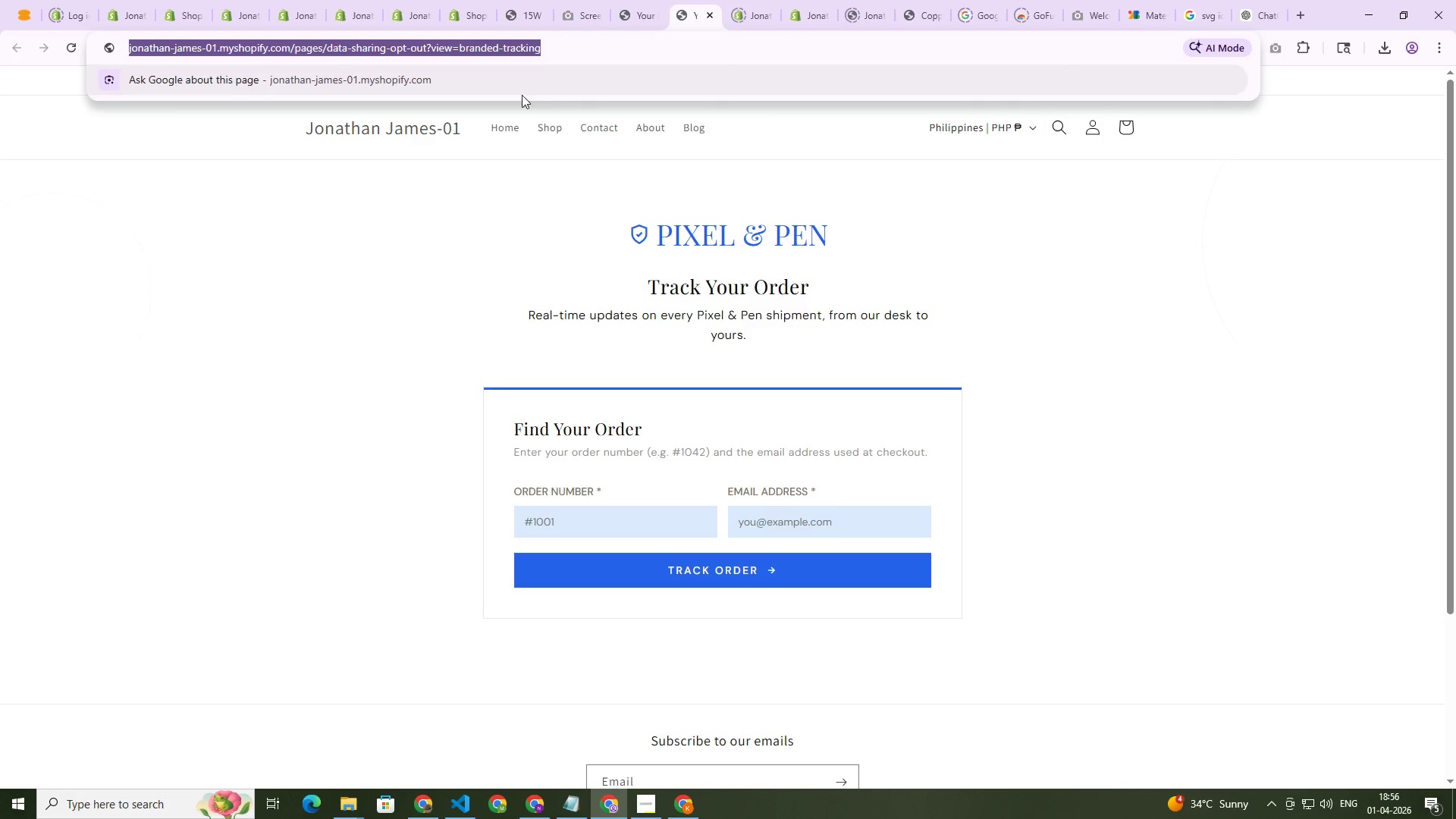 
key(Alt+Tab)
 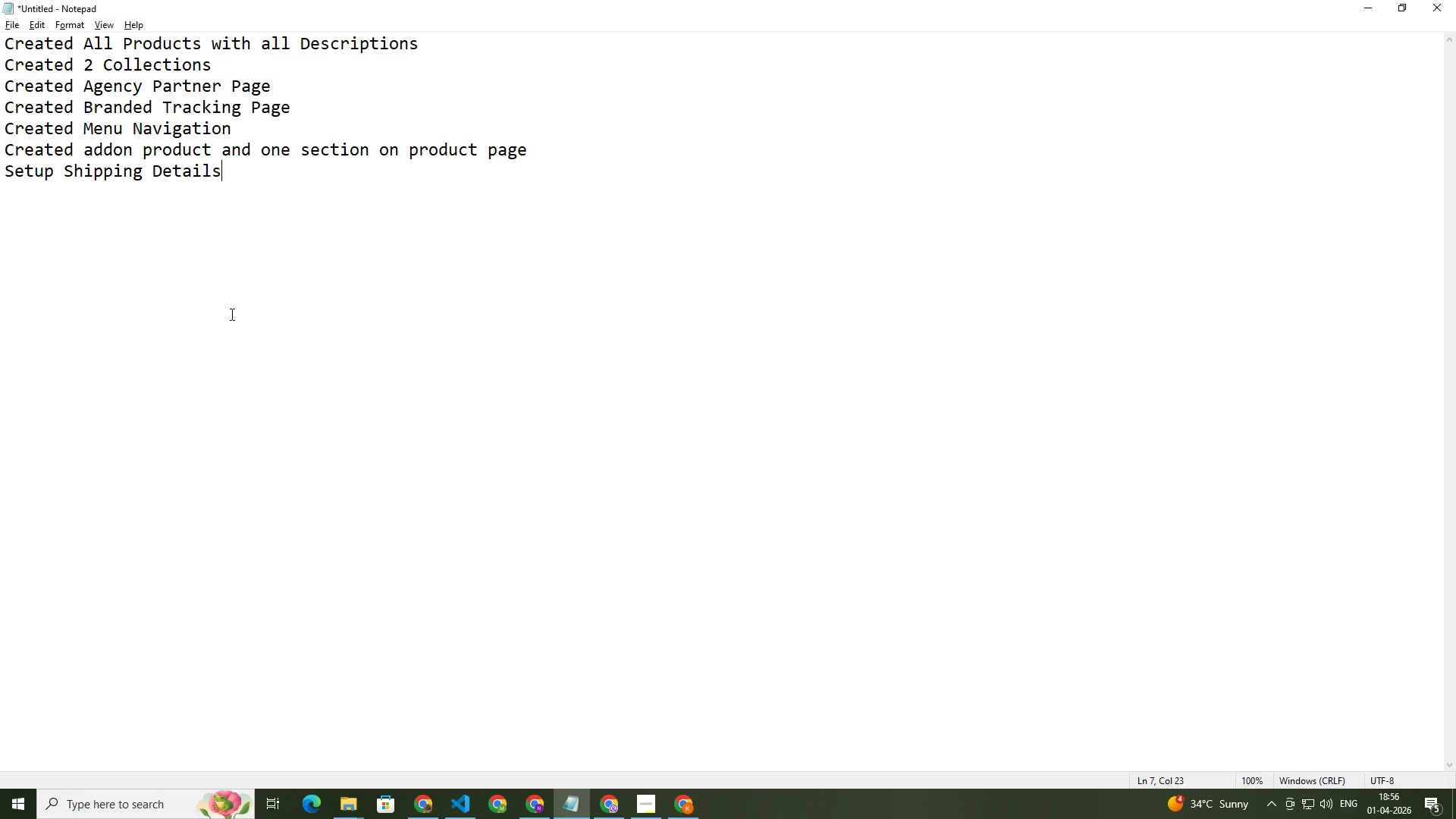 
left_click([127, 289])
 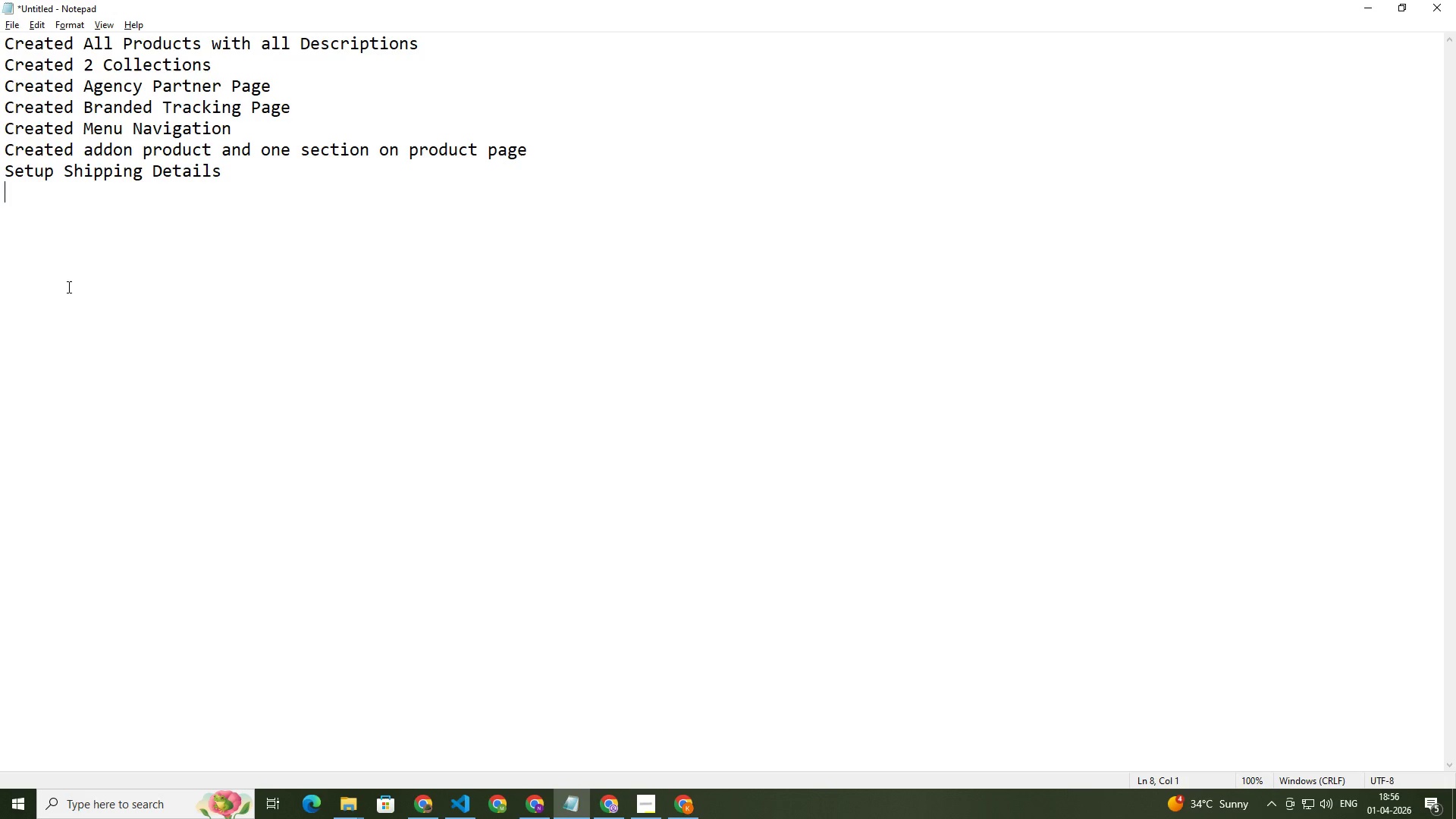 
left_click([67, 287])
 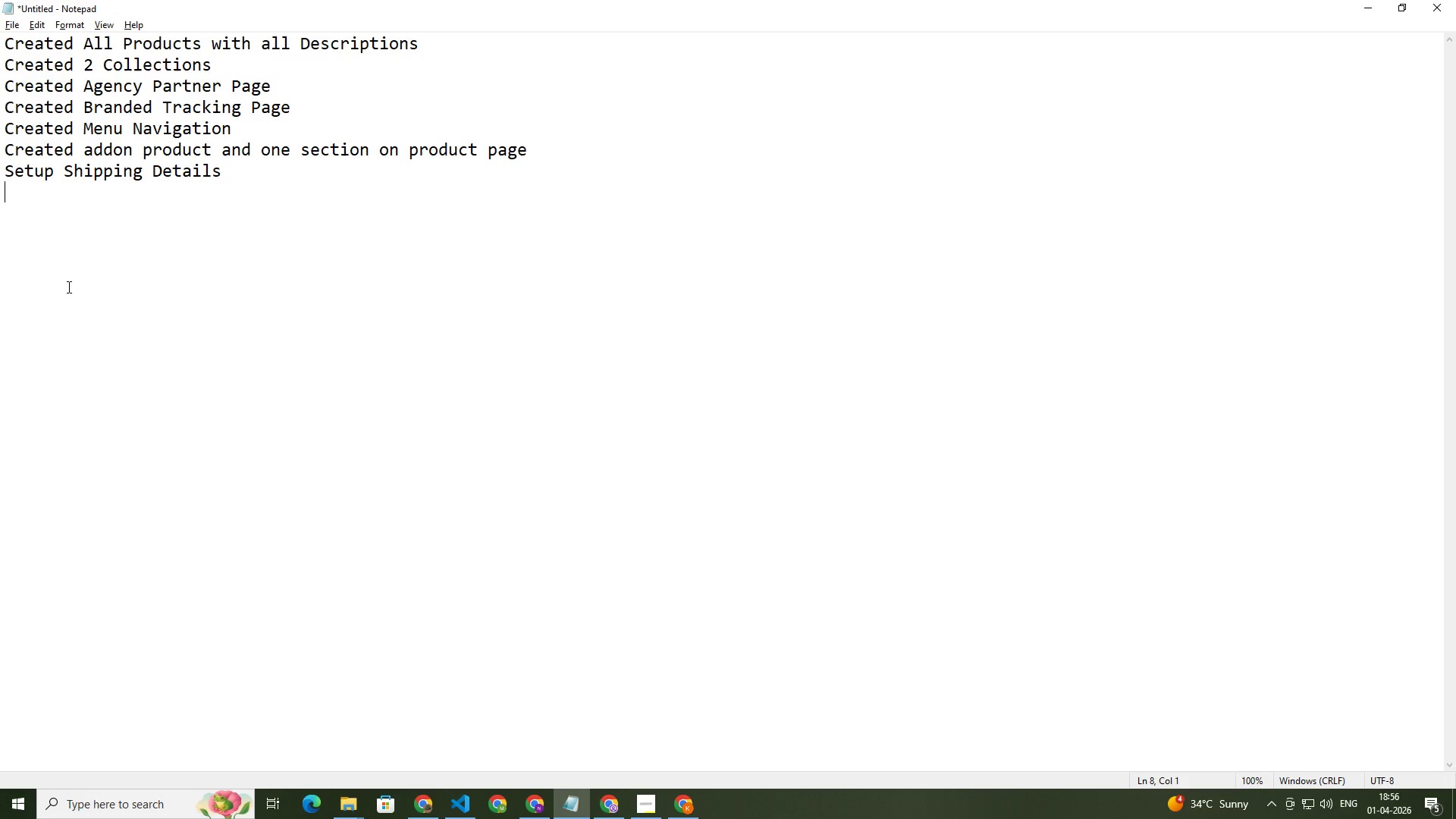 
key(ArrowDown)
 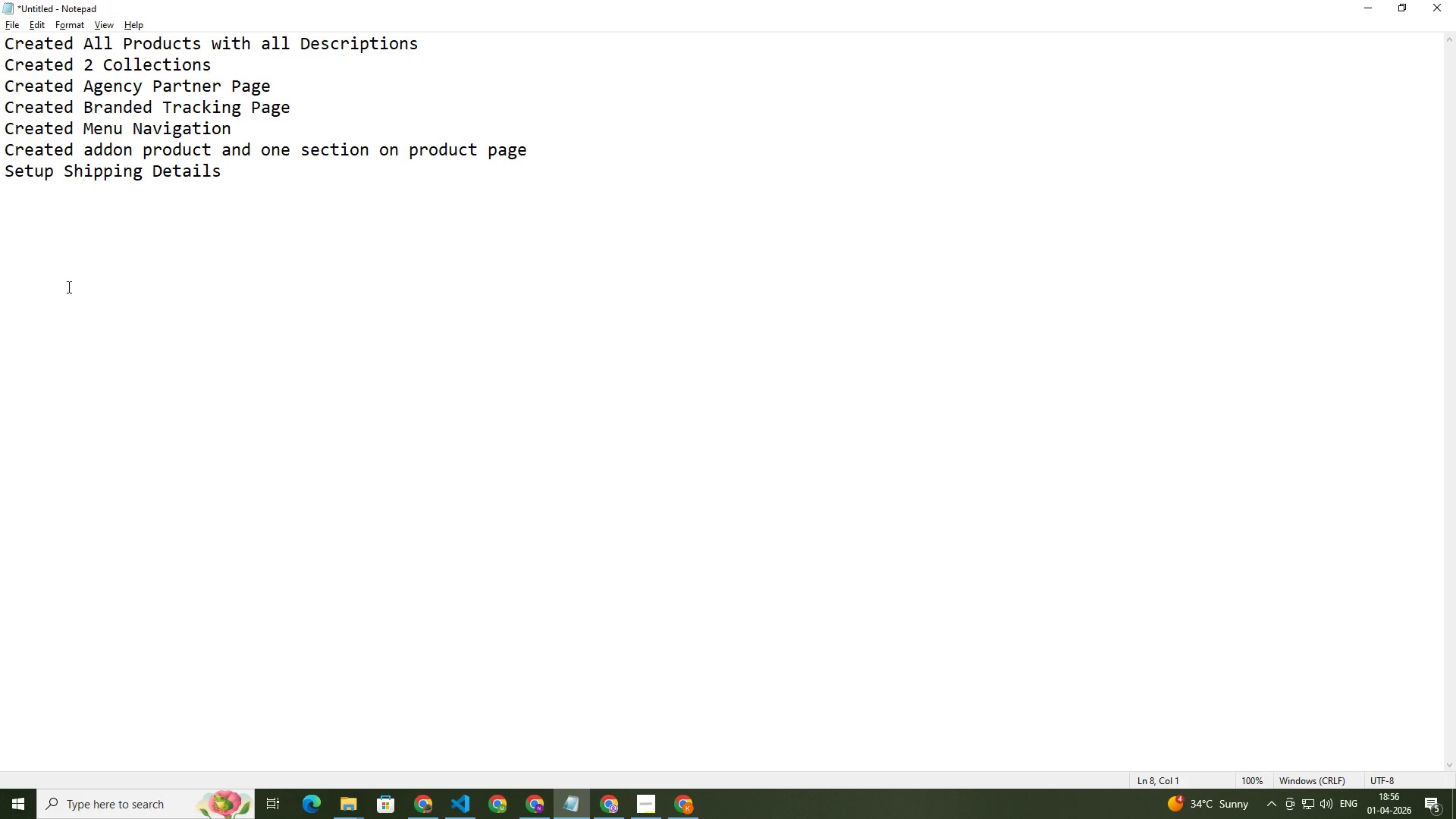 
key(ArrowDown)
 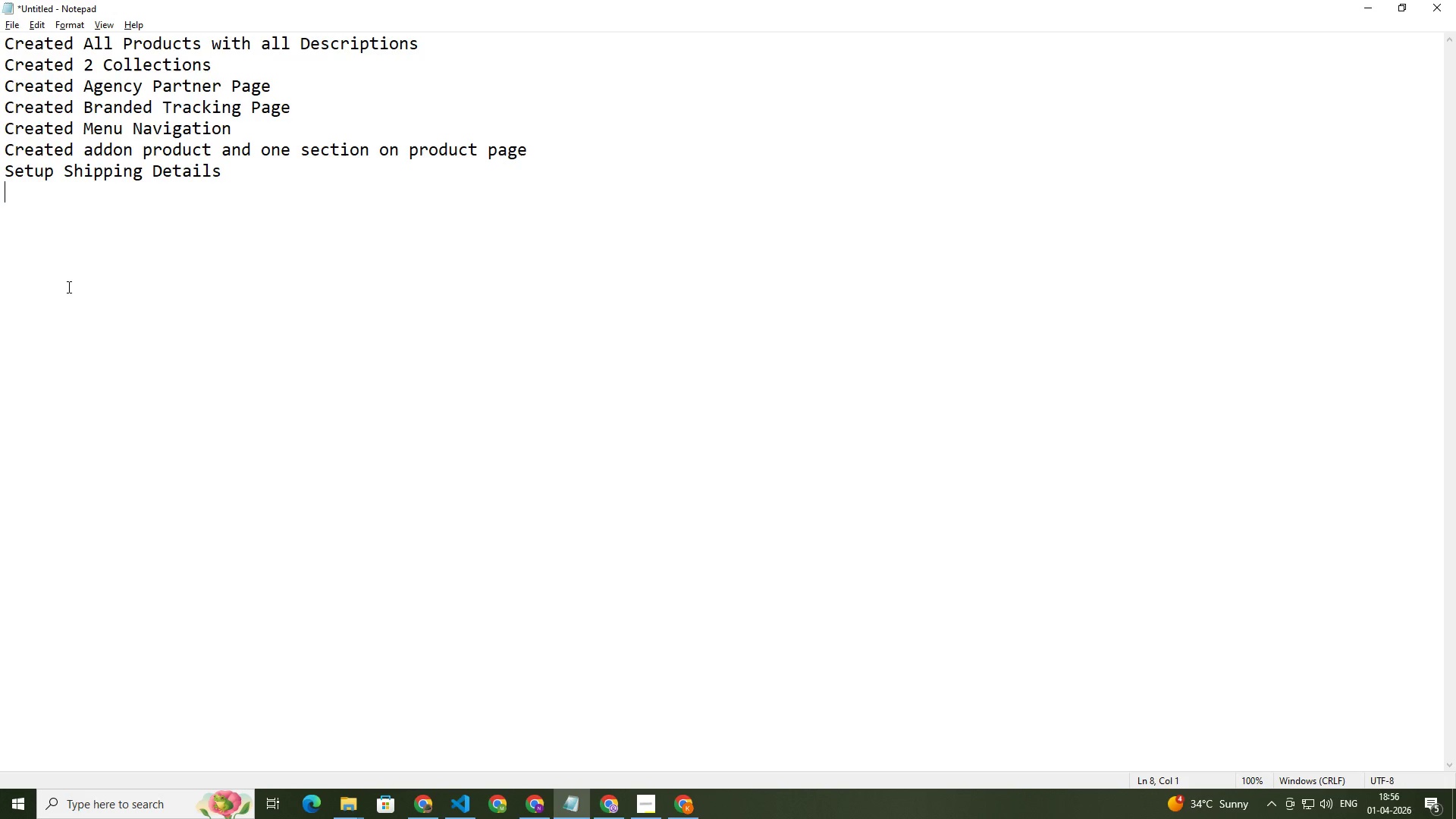 
key(Alt+AltLeft)
 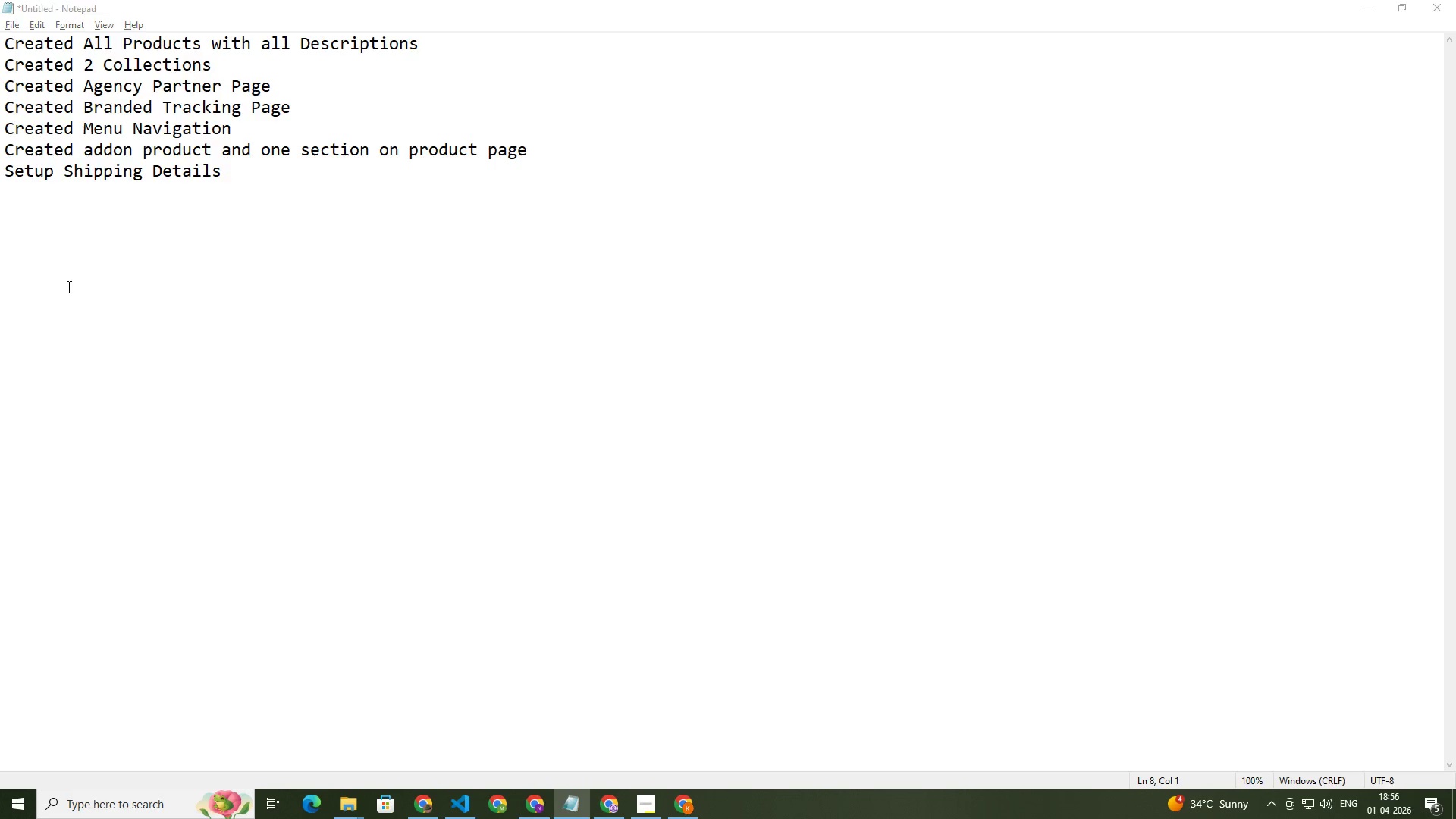 
key(Alt+Tab)
 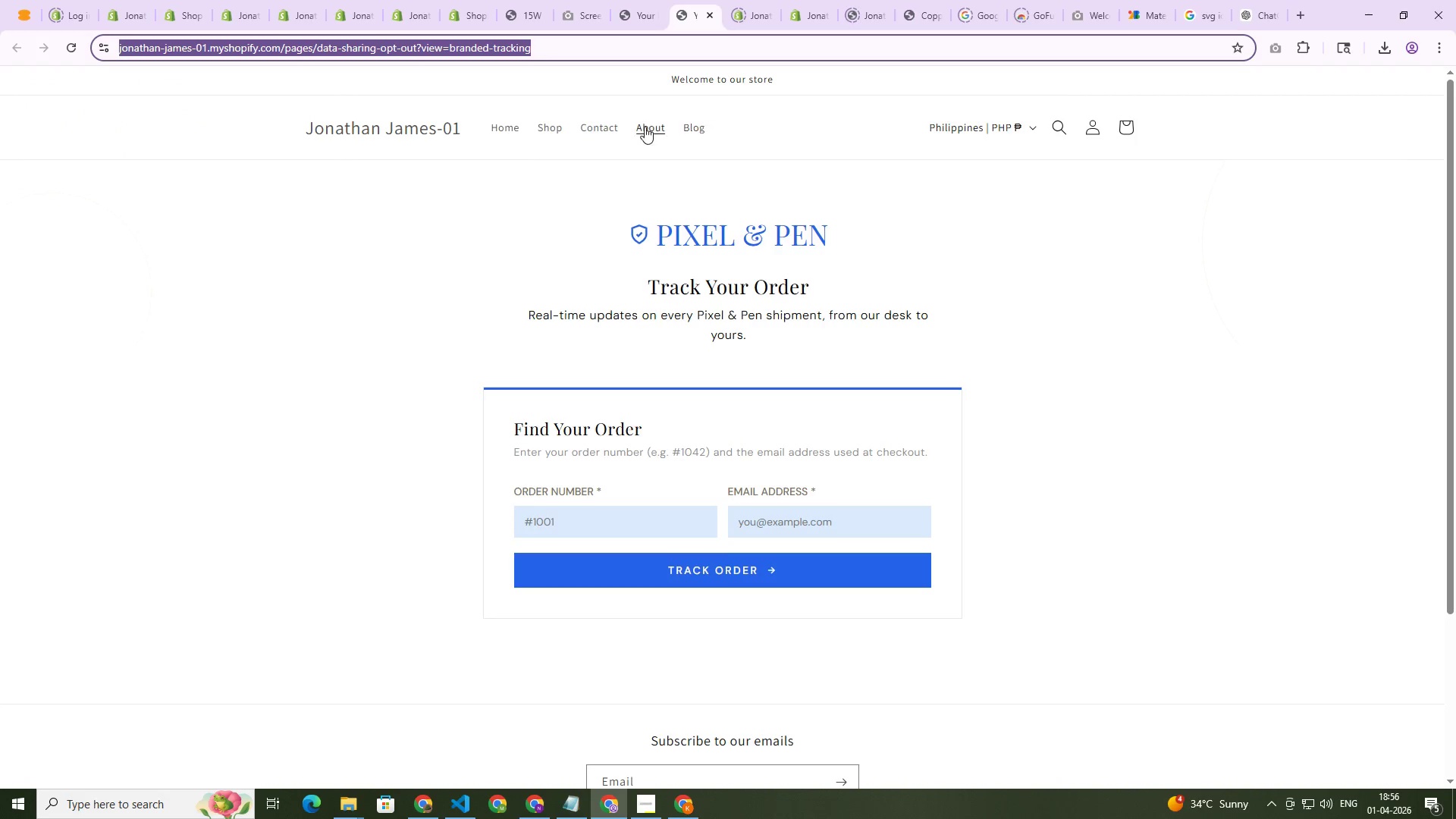 
left_click([521, 14])
 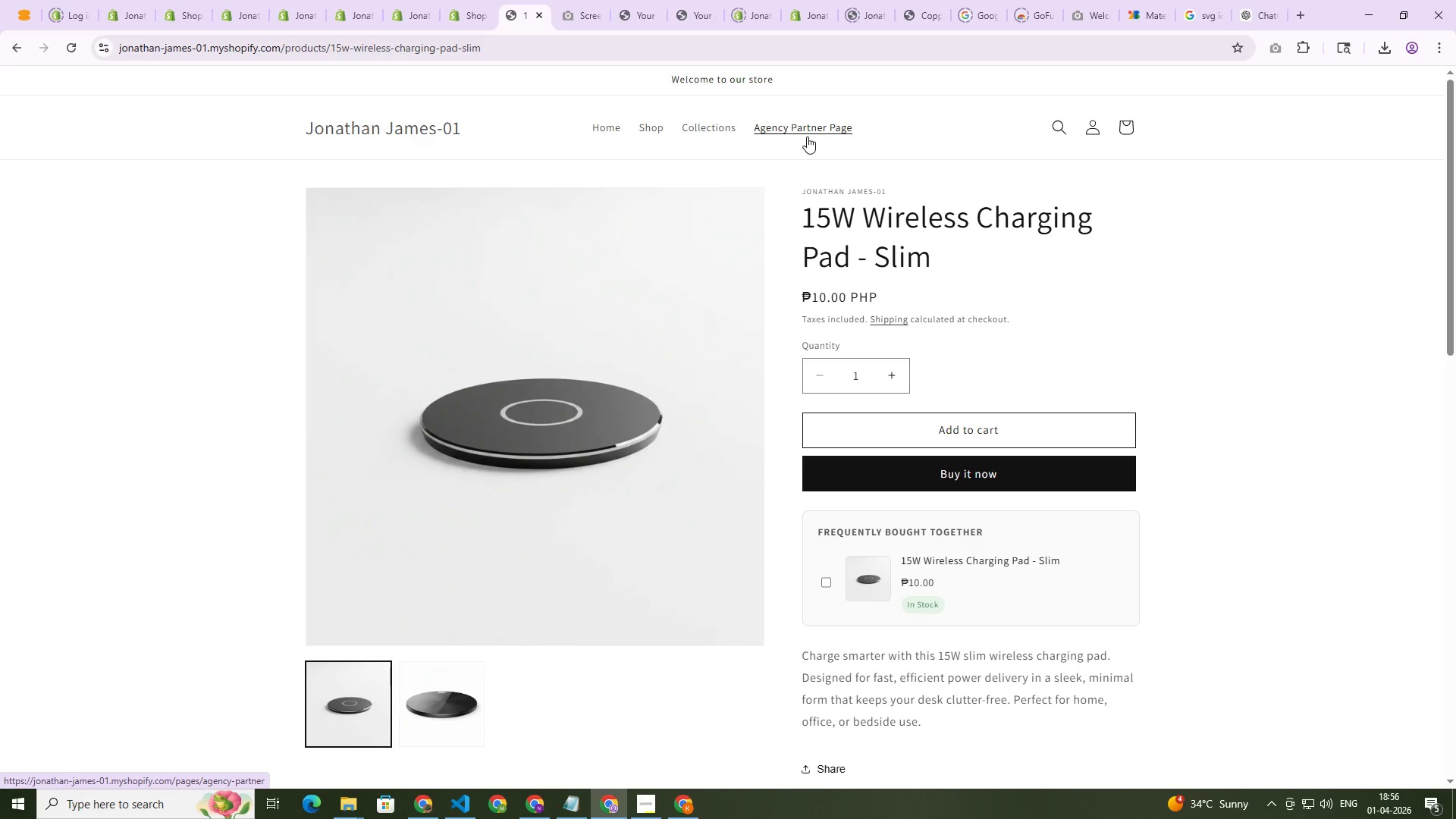 
wait(9.06)
 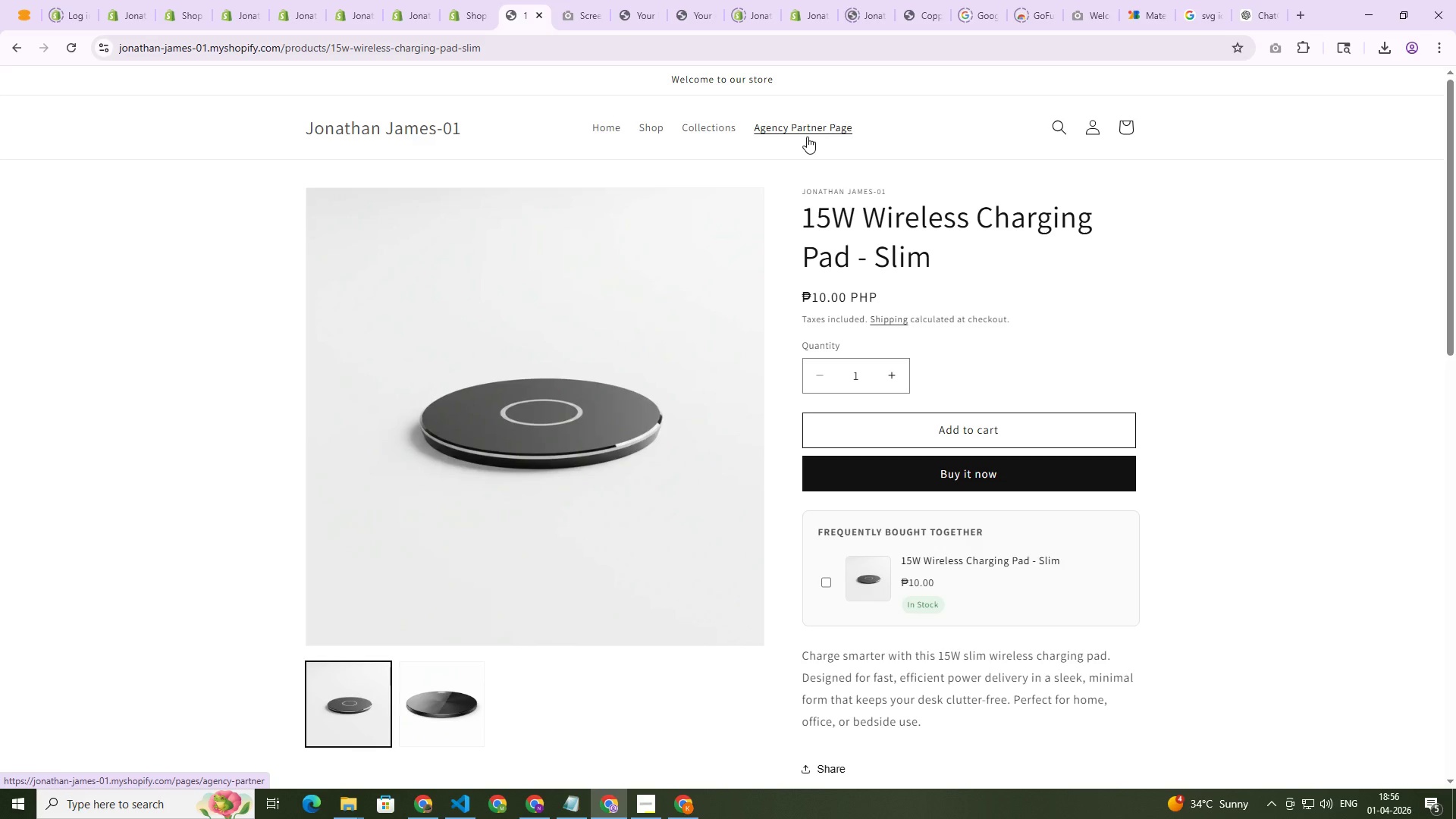 
left_click([526, 53])
 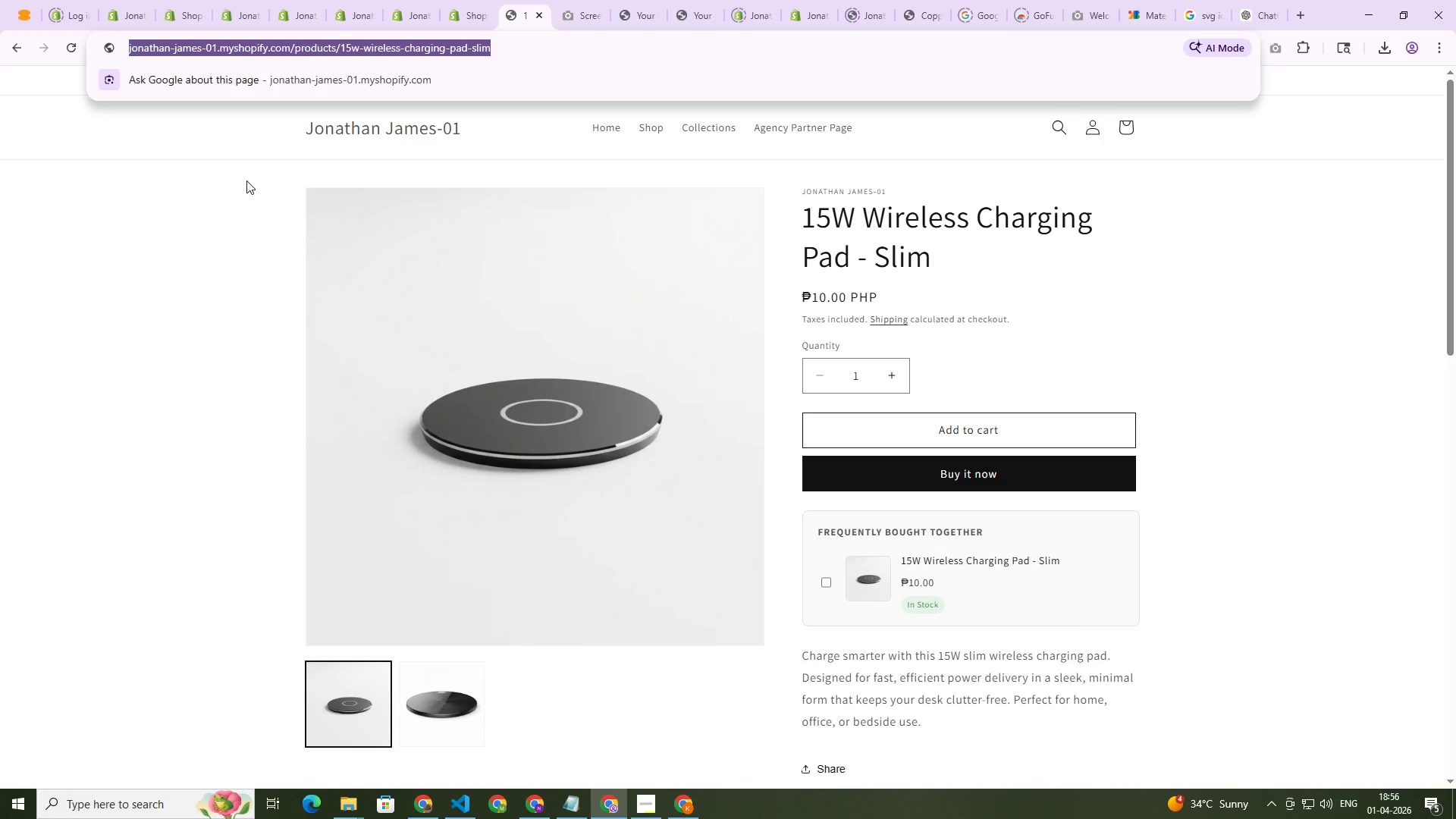 
key(Control+C)
 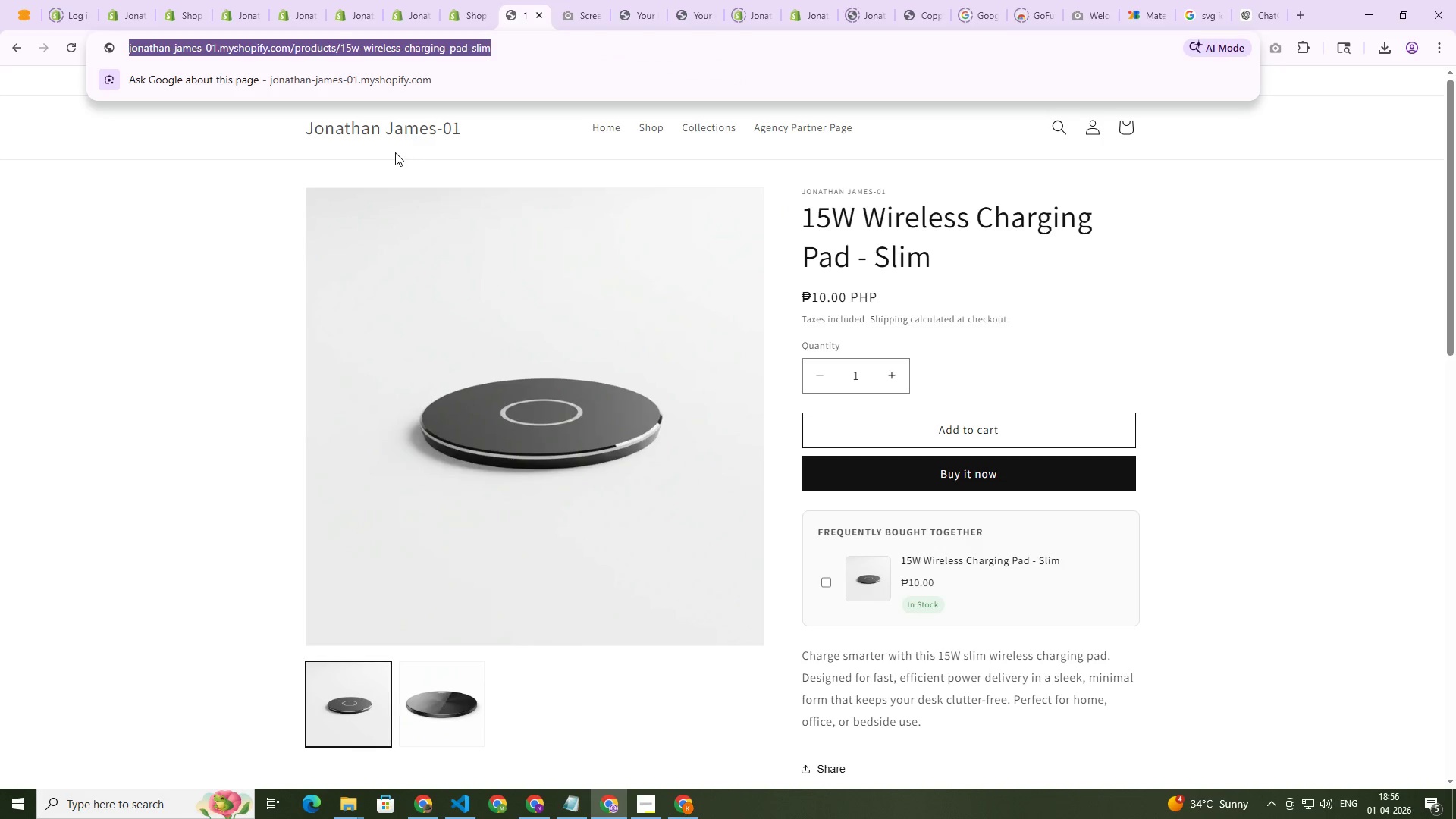 
key(Control+C)
 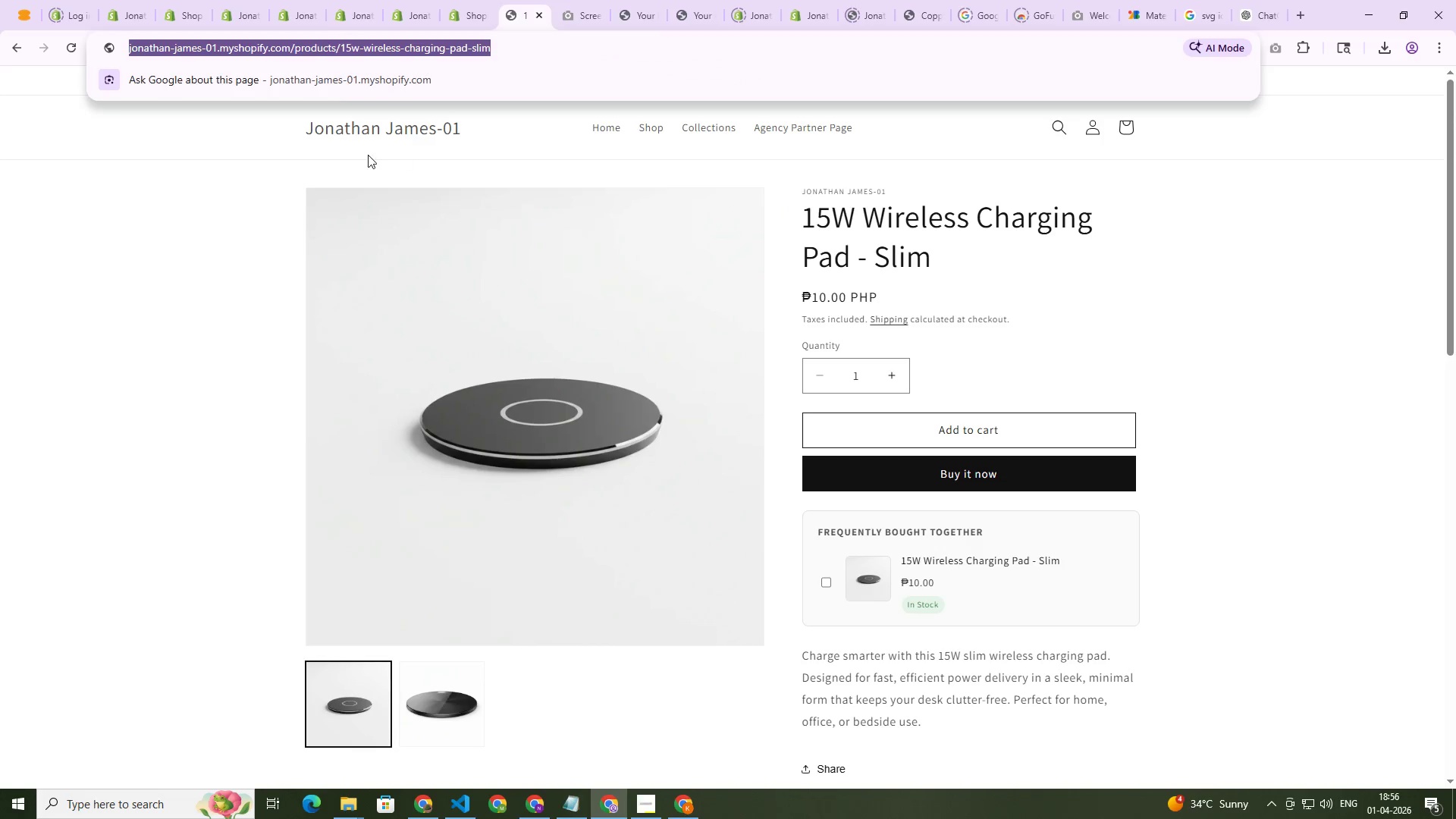 
key(Alt+AltLeft)
 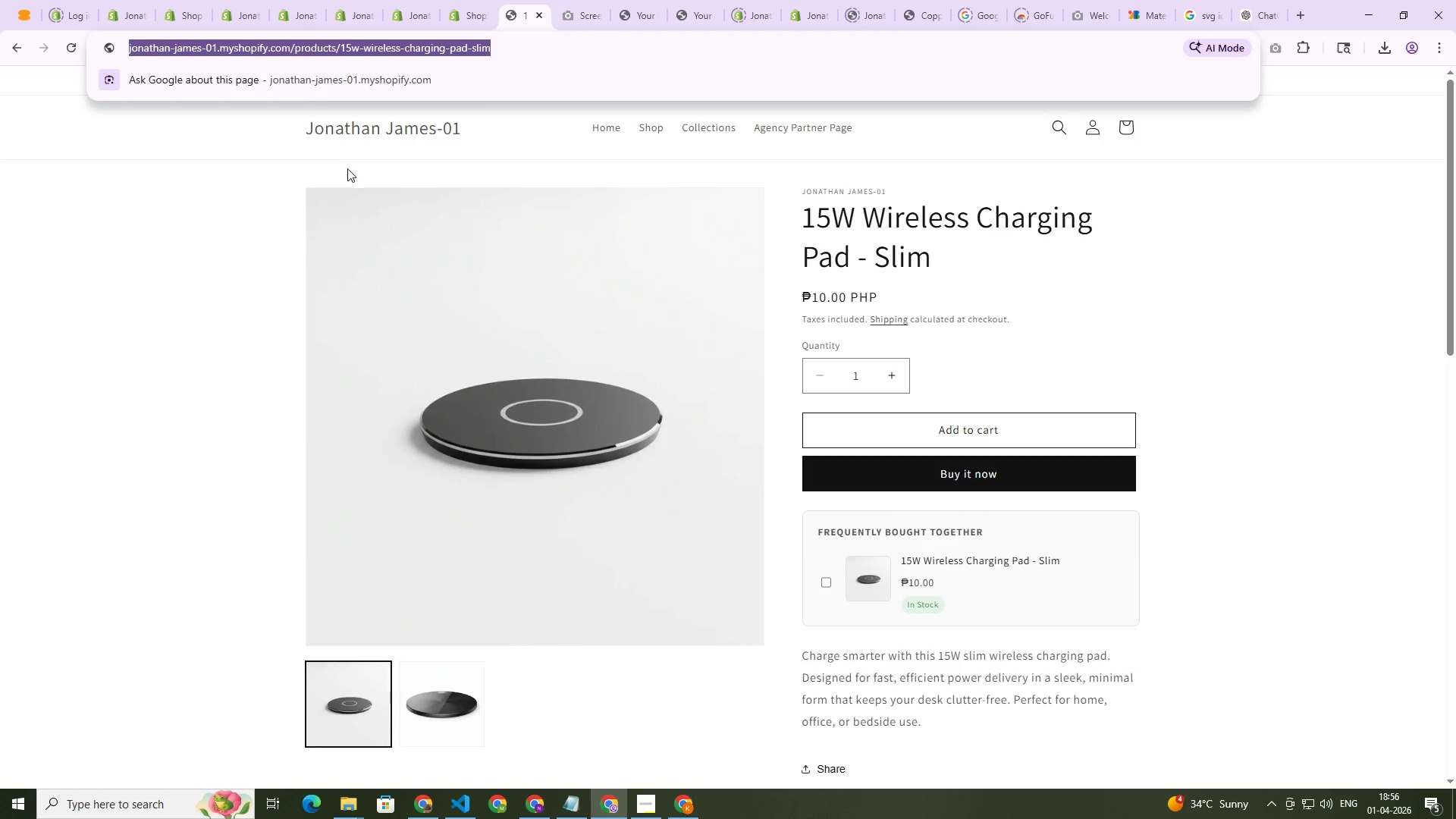 
key(Alt+Tab)
 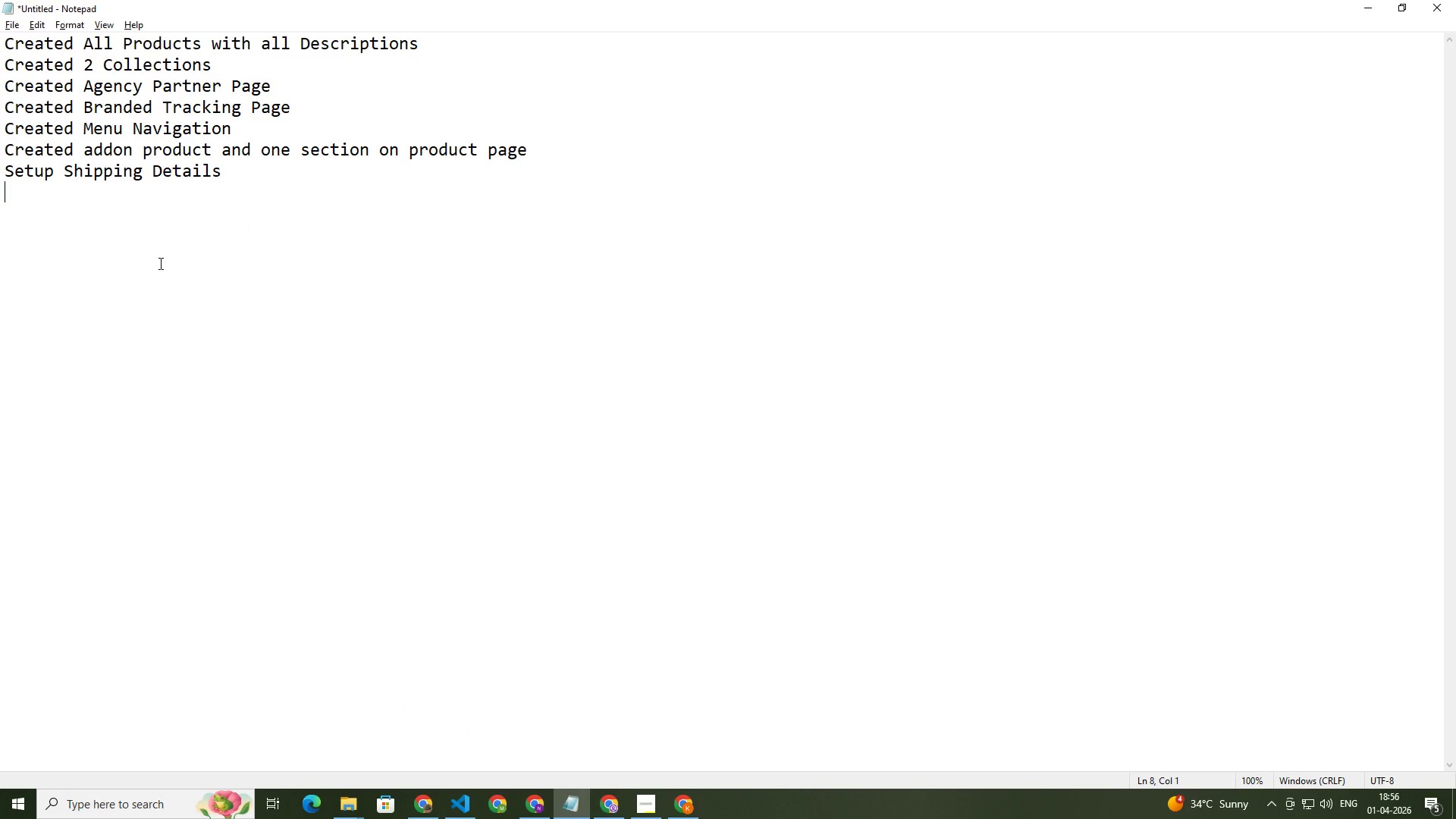 
key(Alt+AltLeft)
 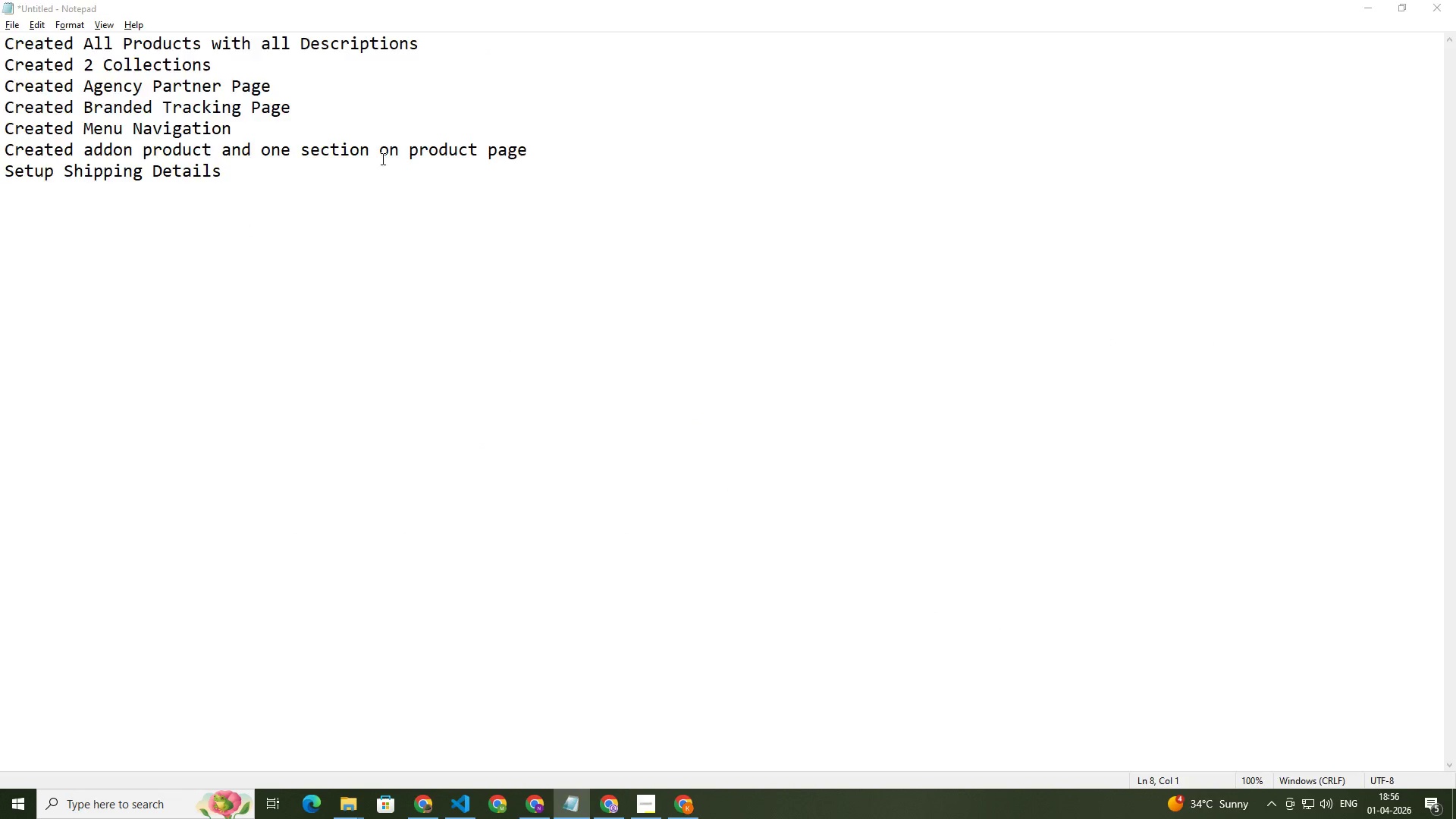 
key(Alt+Tab)
 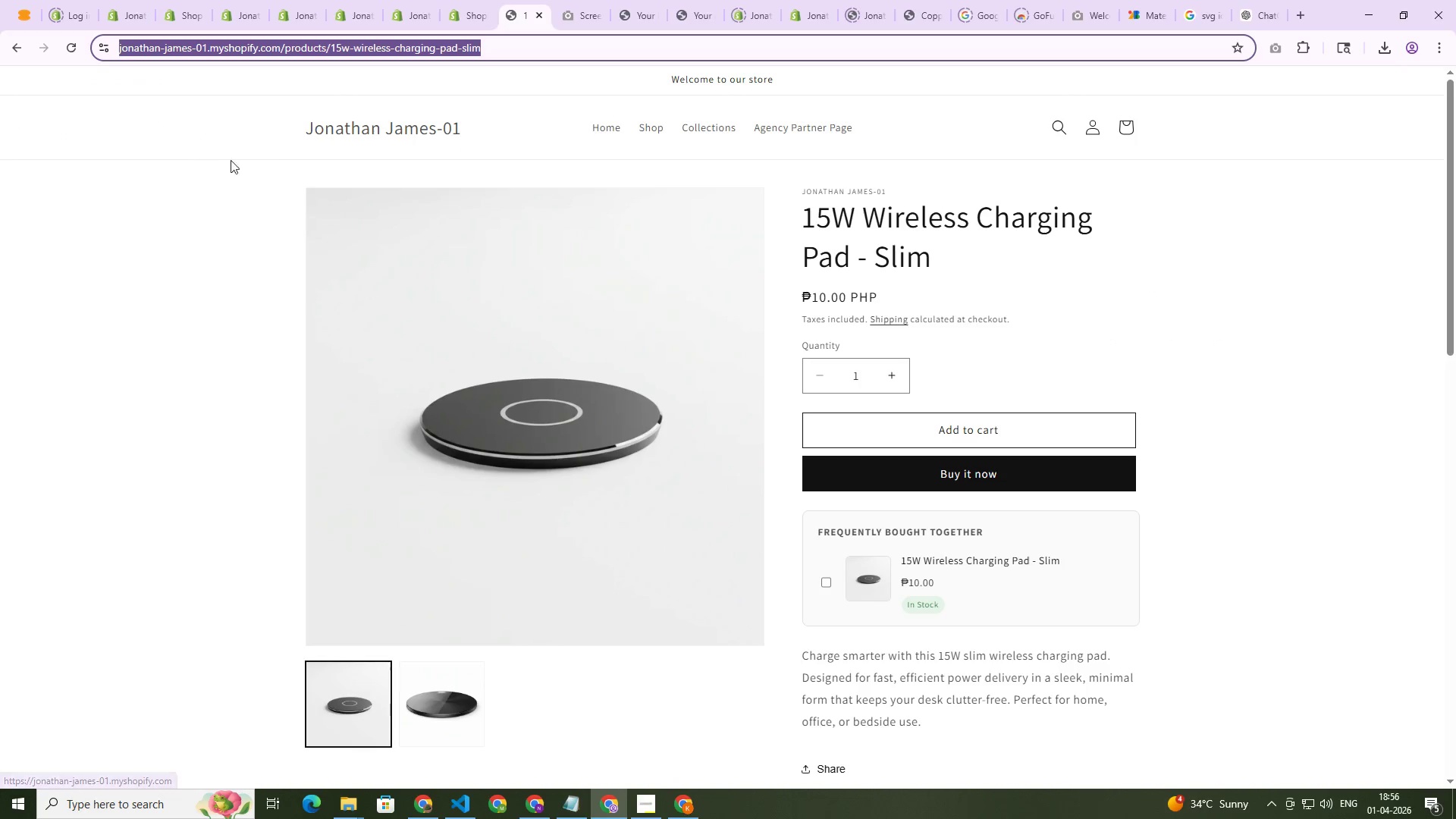 
left_click([220, 165])
 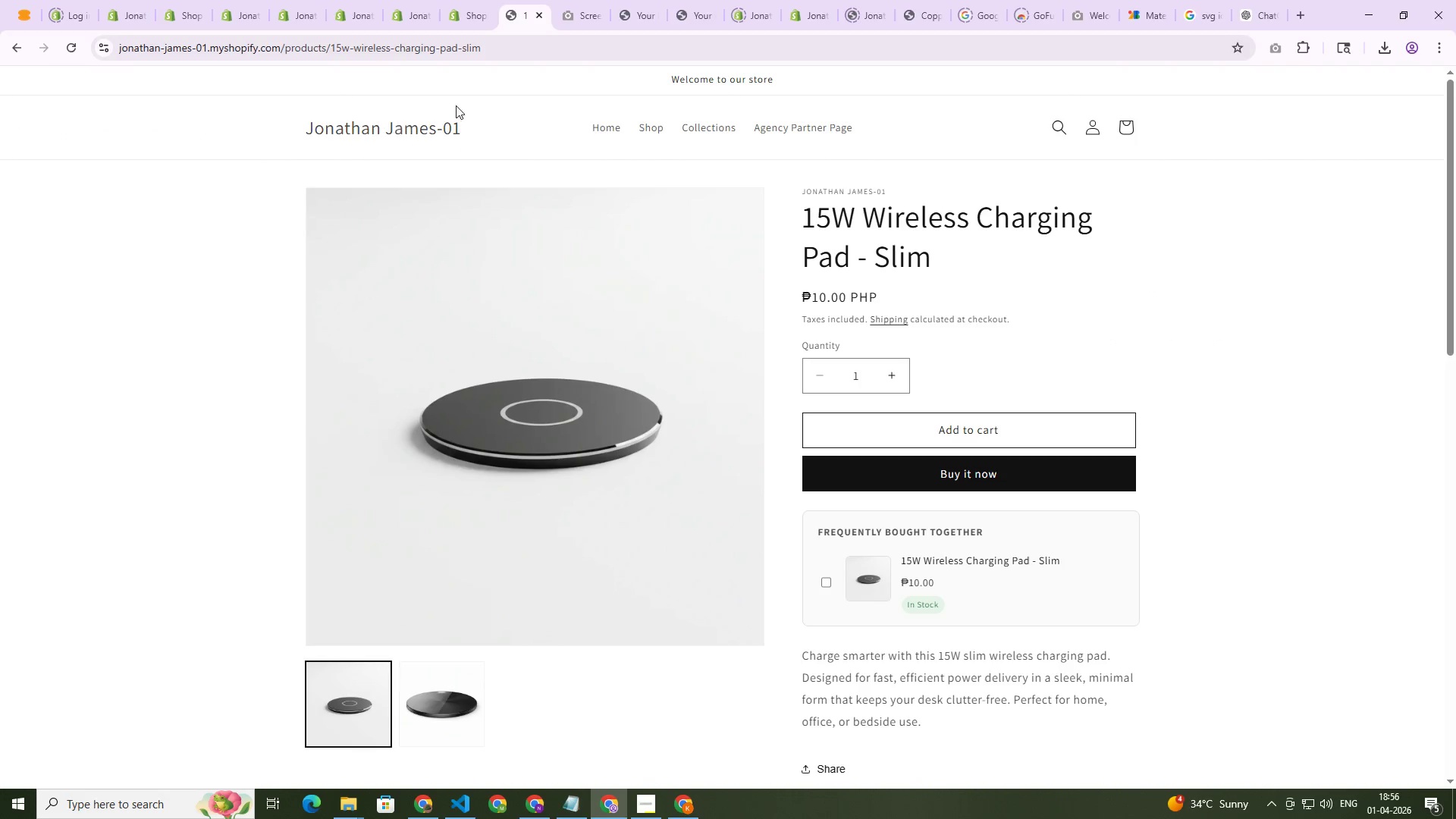 
mouse_move([423, 206])
 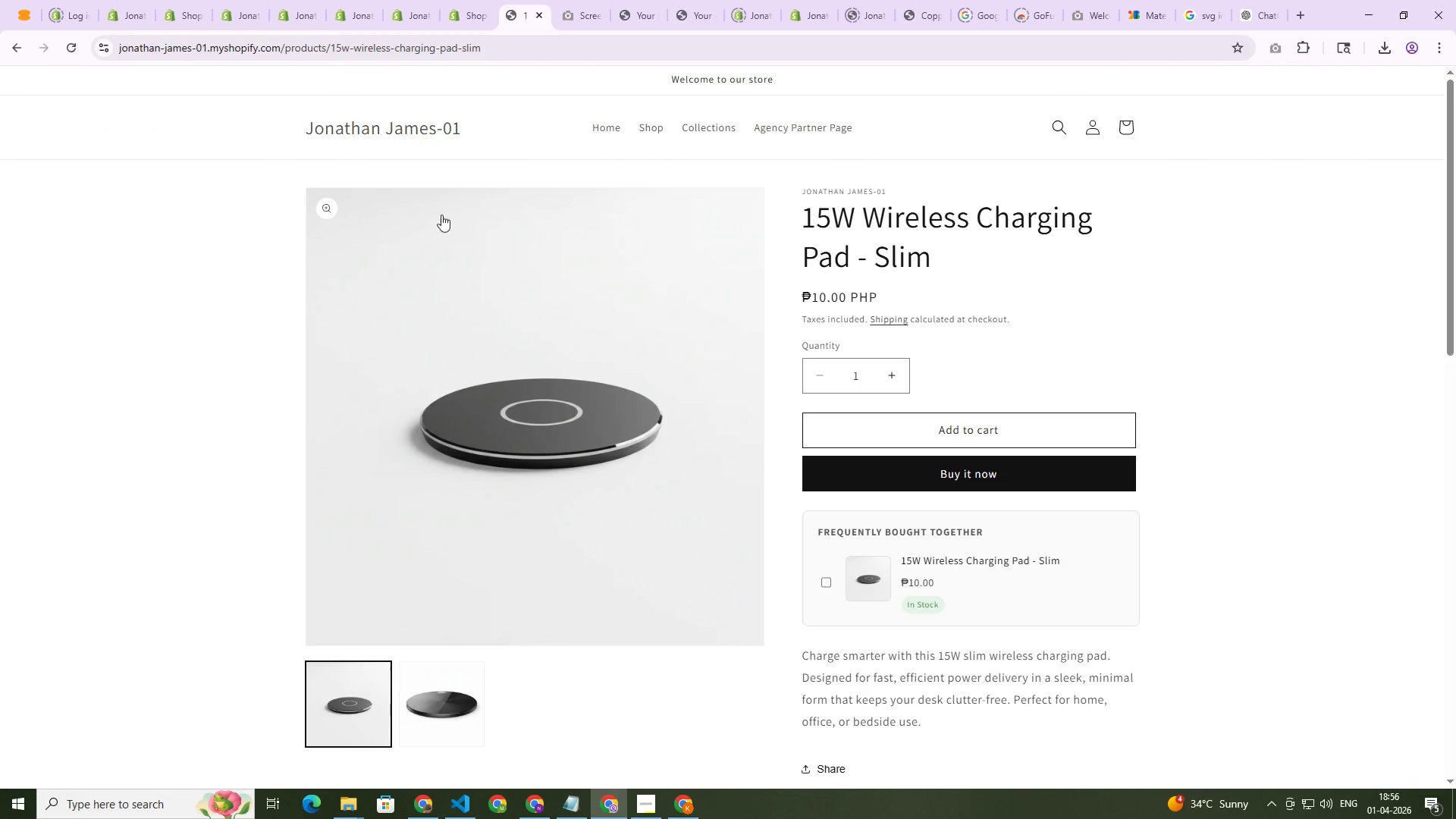 